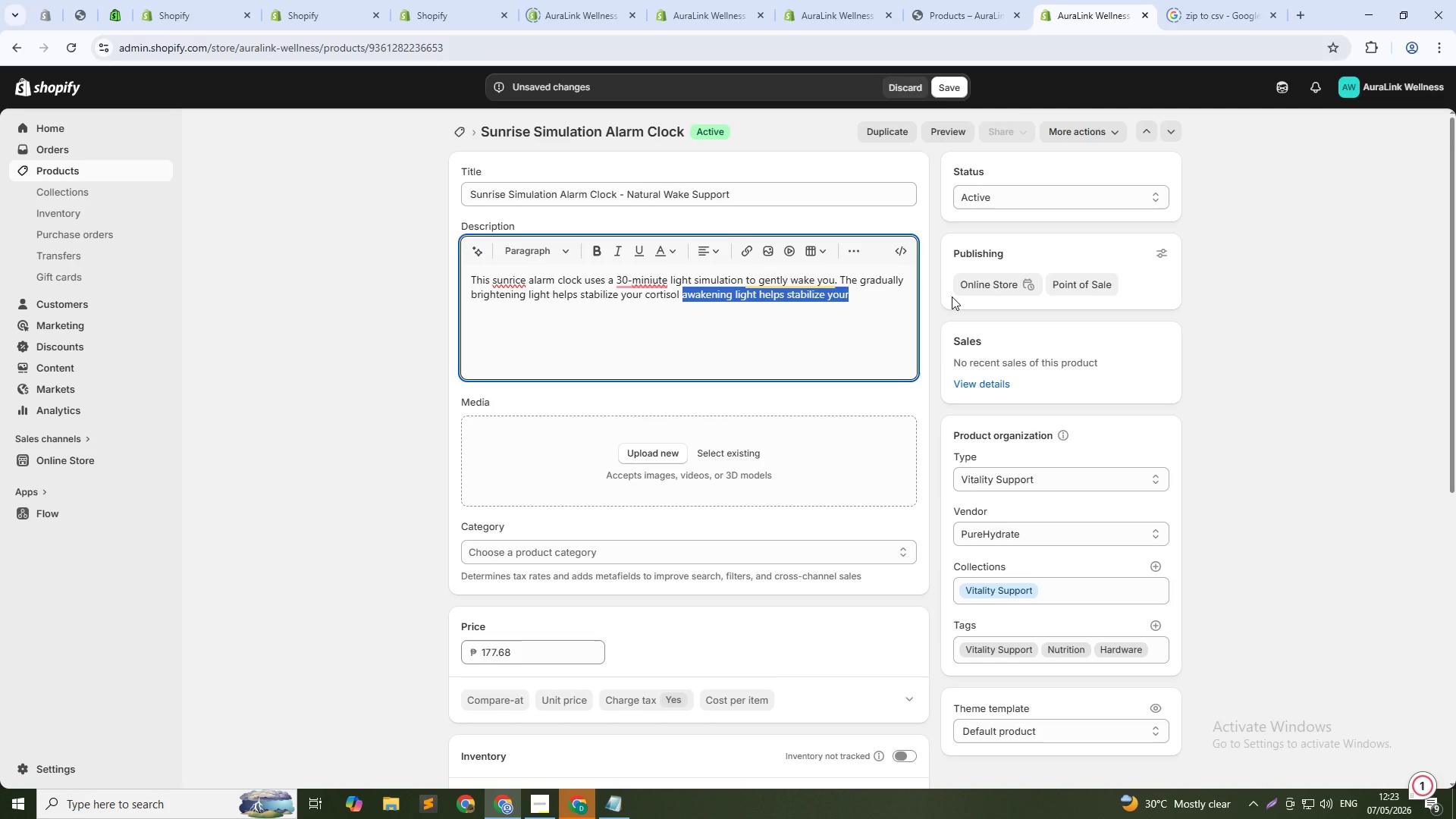 
left_click([730, 297])
 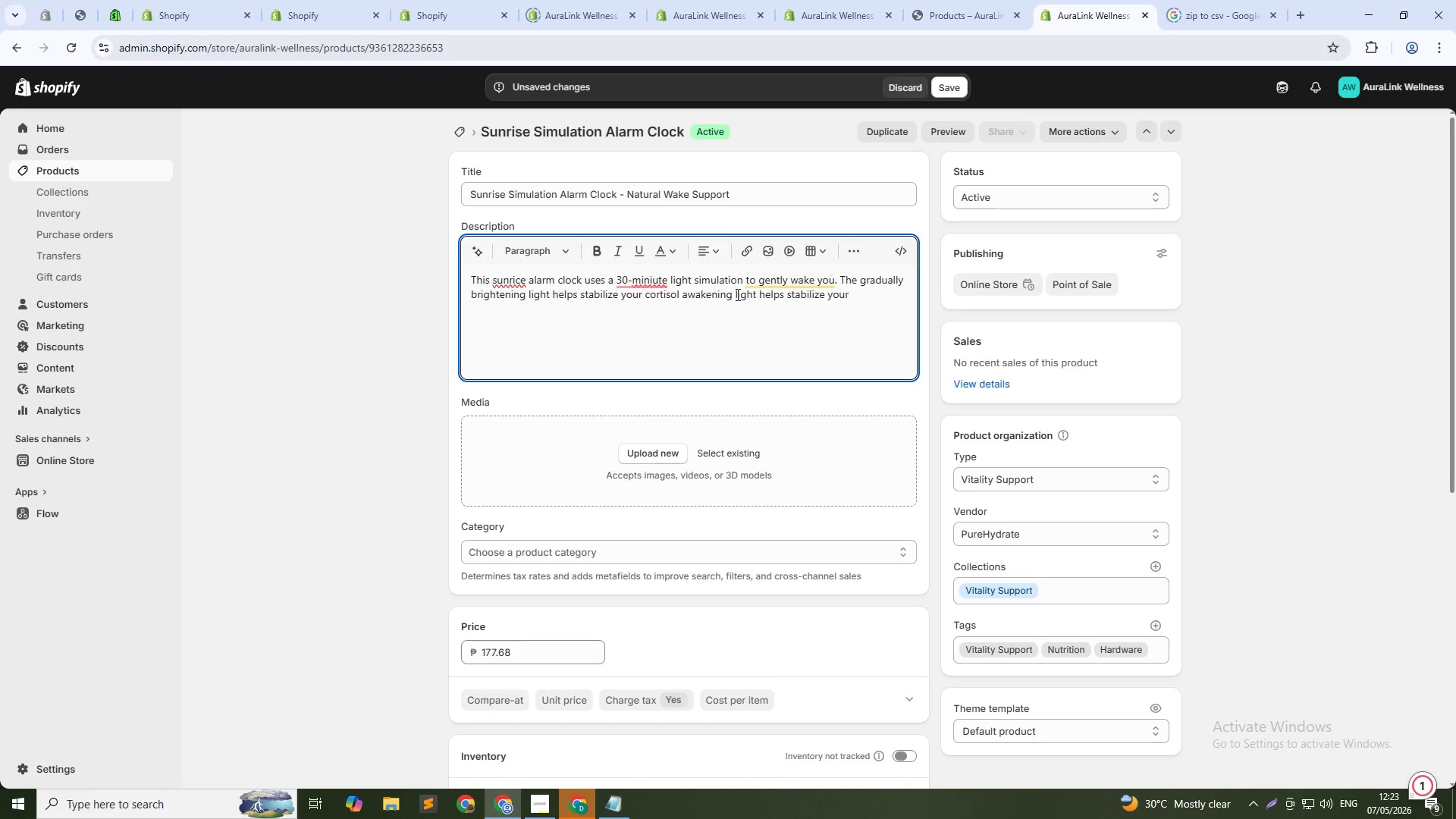 
left_click_drag(start_coordinate=[736, 294], to_coordinate=[849, 293])
 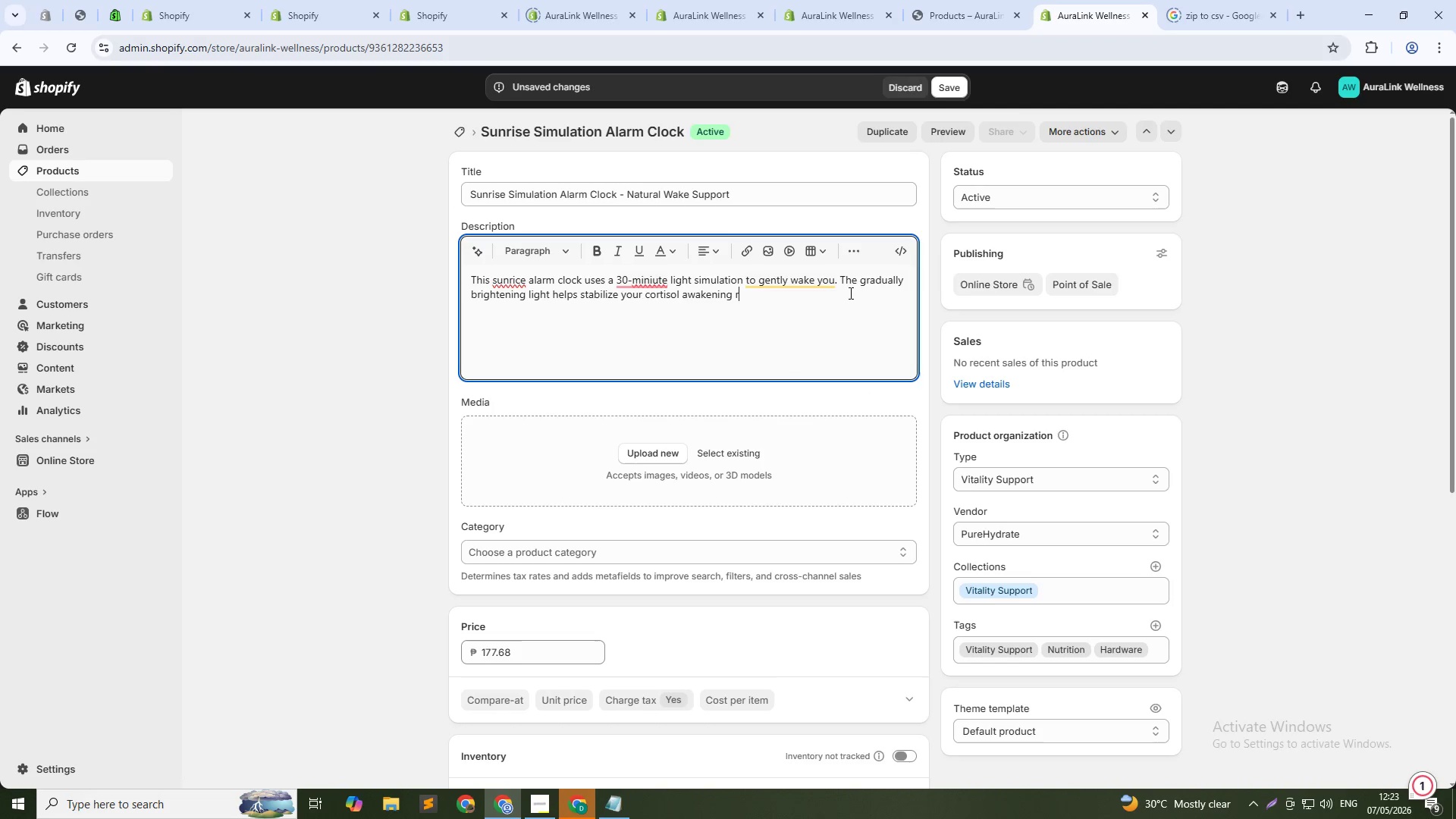 
type(response)
 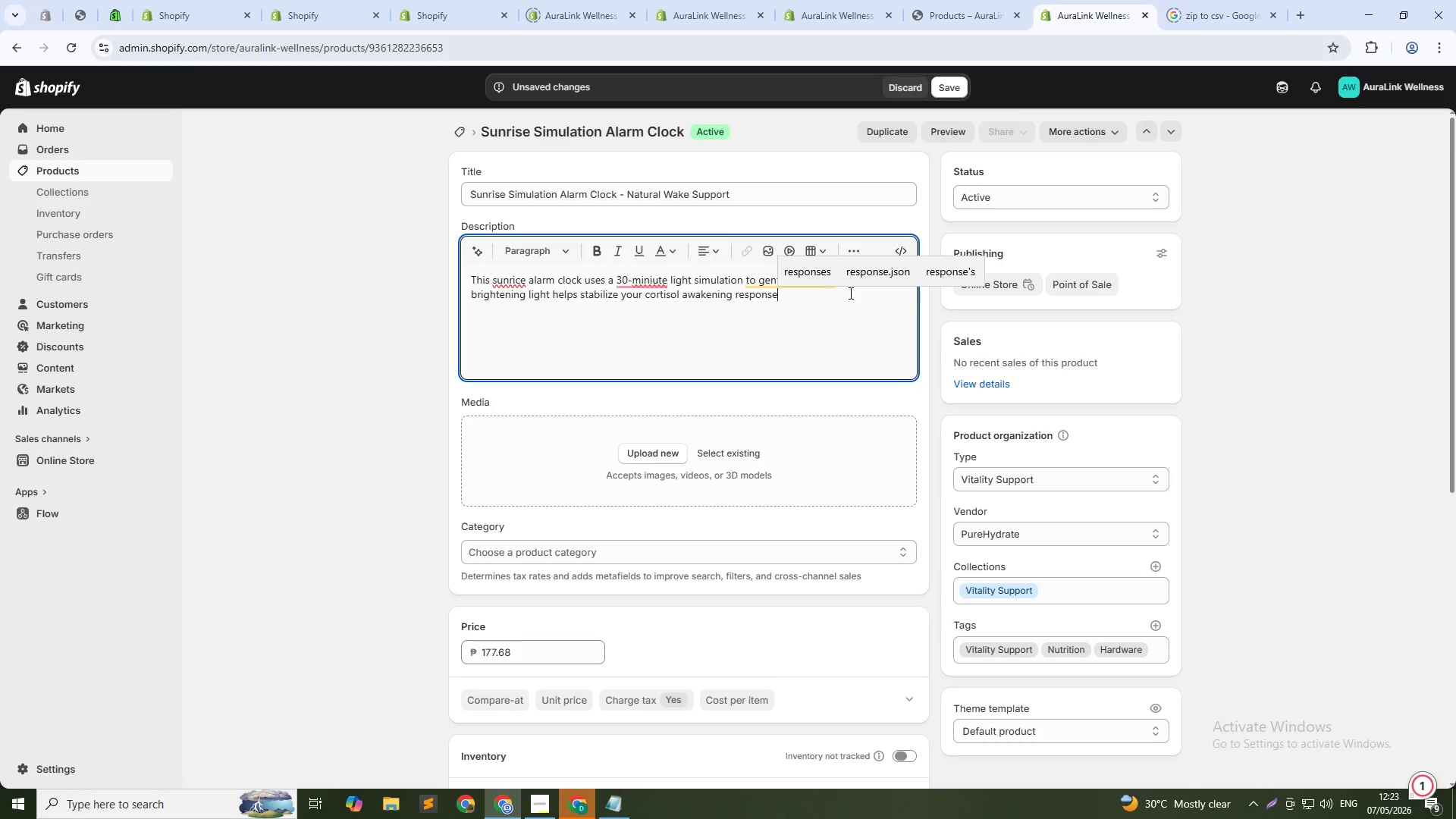 
type( a stable CAR means more consist)
key(Backspace)
type(tem)
key(Backspace)
type(nt energy throughout your day. The clock sldo)
key(Backspace)
key(Backspace)
key(Backspace)
key(Backspace)
type(also fetures)
key(Backspace)
key(Backspace)
key(Backspace)
key(Backspace)
key(Backspace)
type(atures sunset mode tp help you wind down at night part f)
key(Backspace)
type(of the Circadian Balance collection.)
 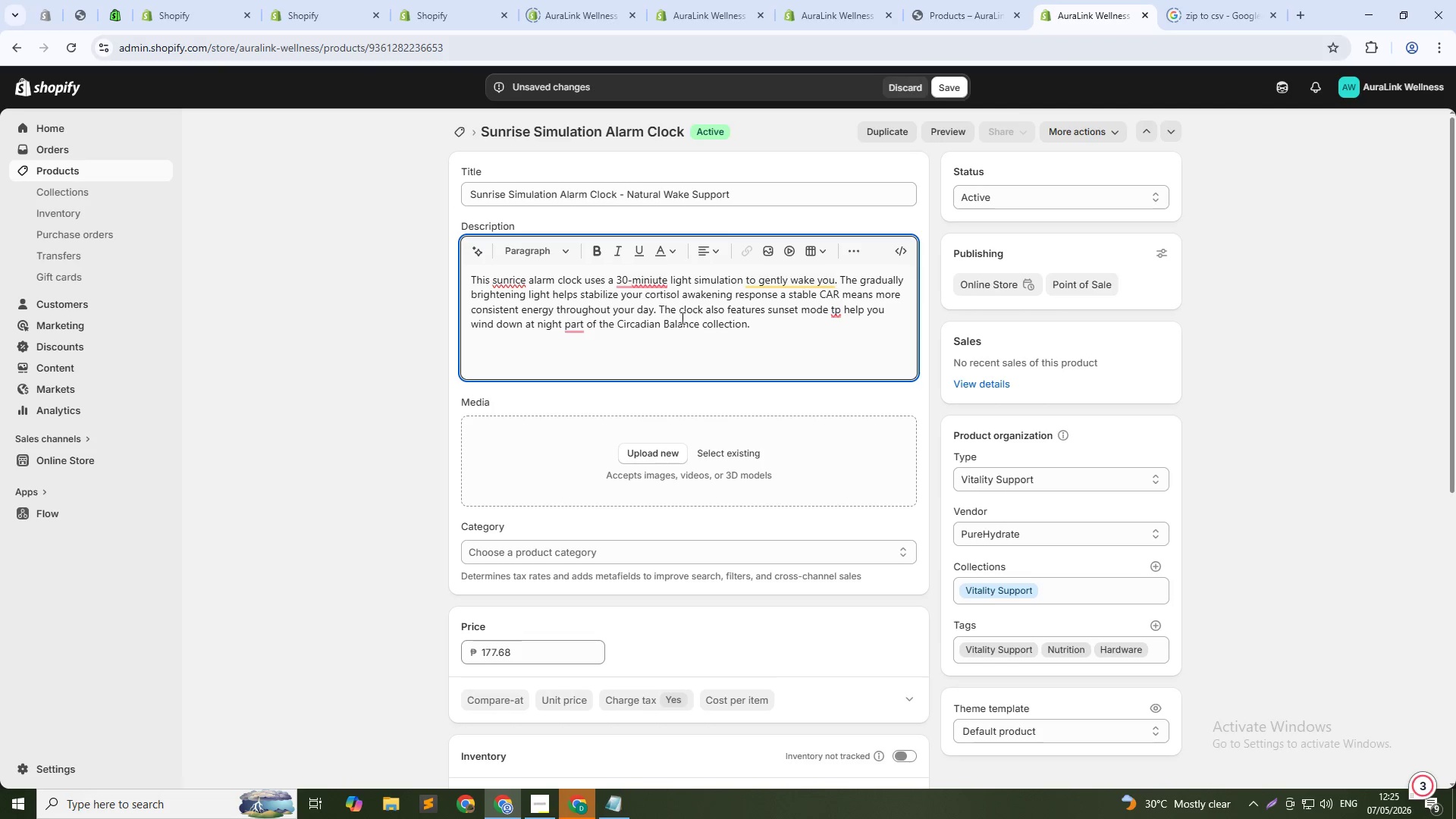 
mouse_move([657, 312])
 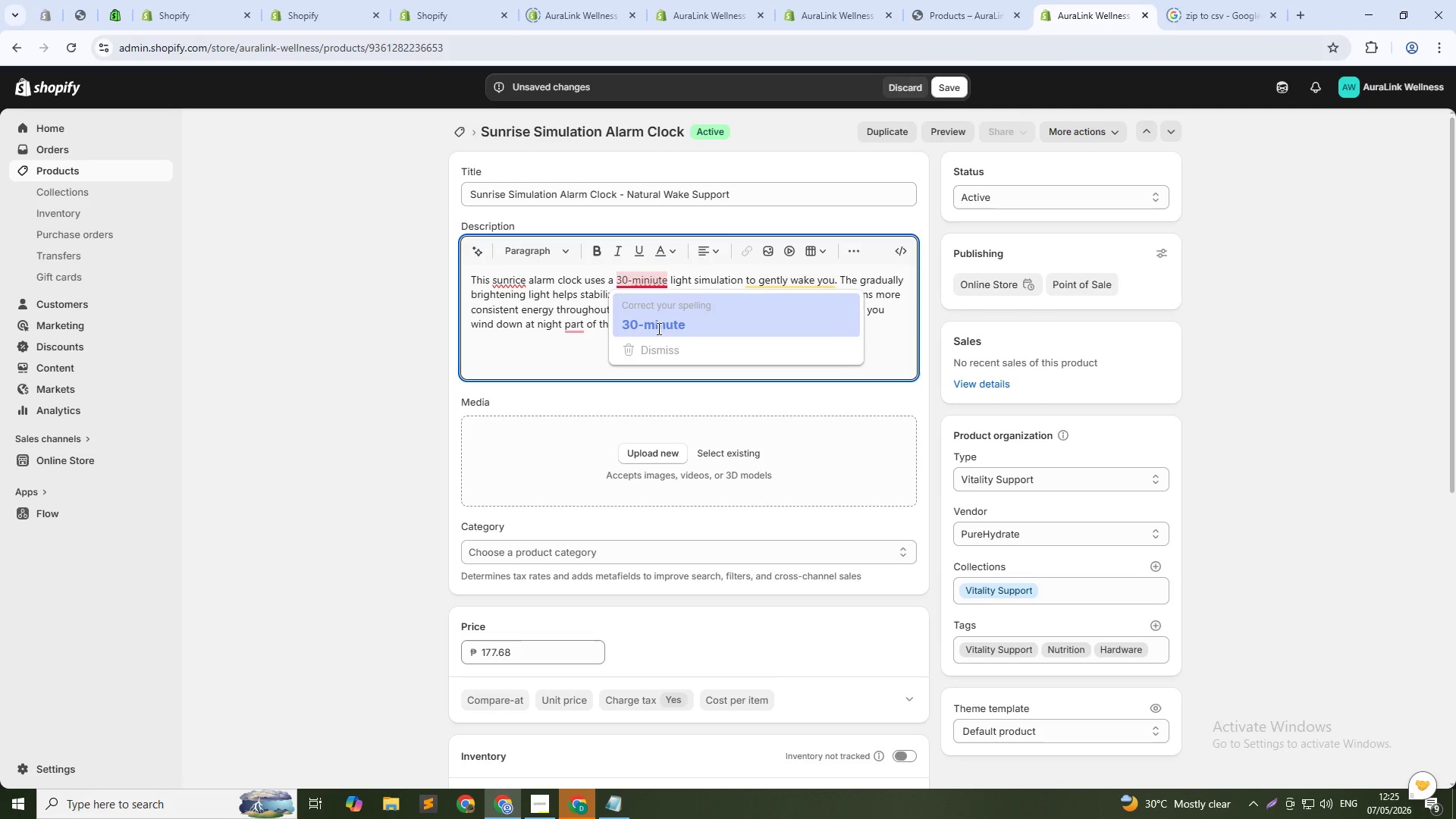 
left_click([657, 328])
 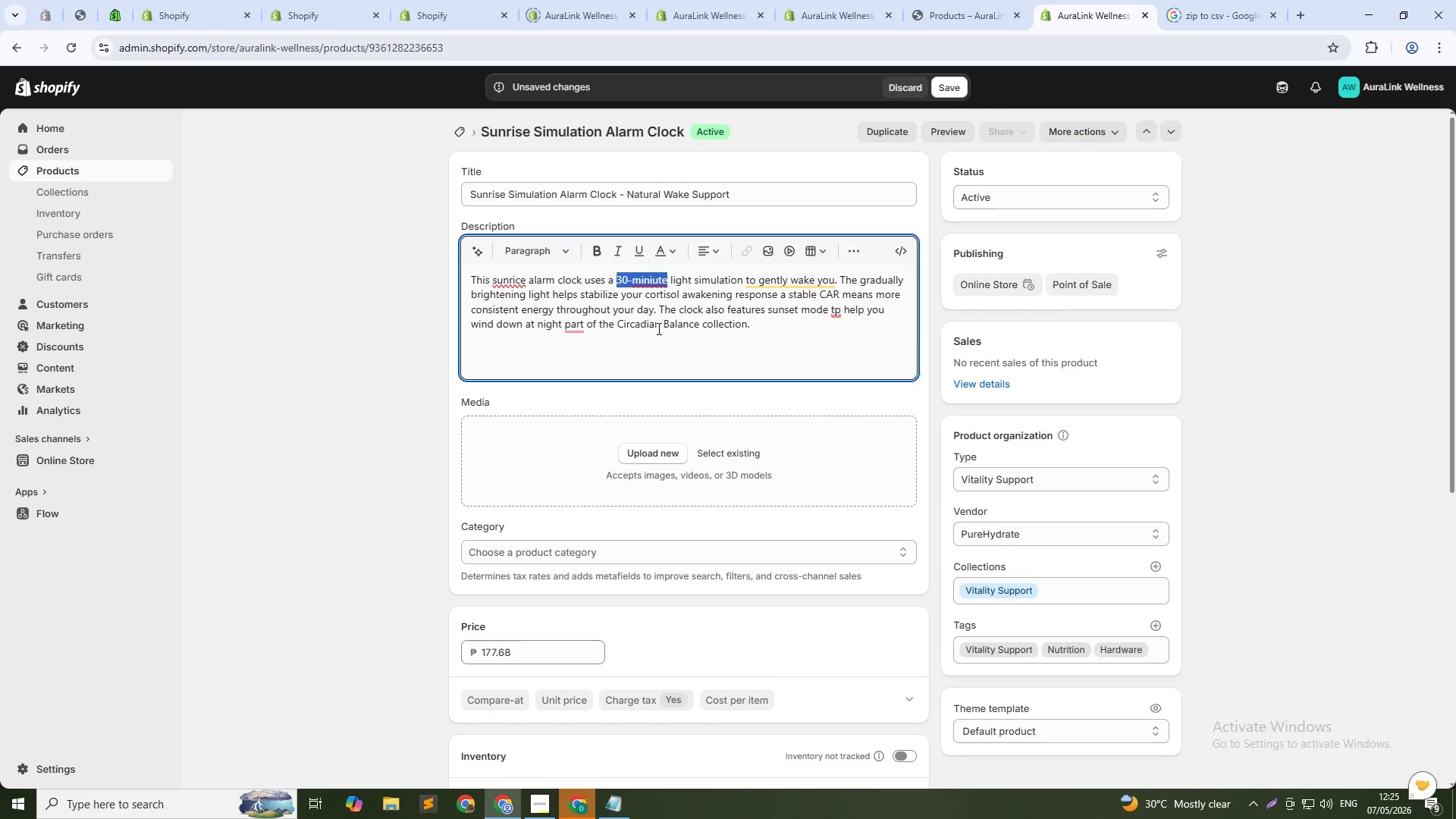 
key(Unknown)
 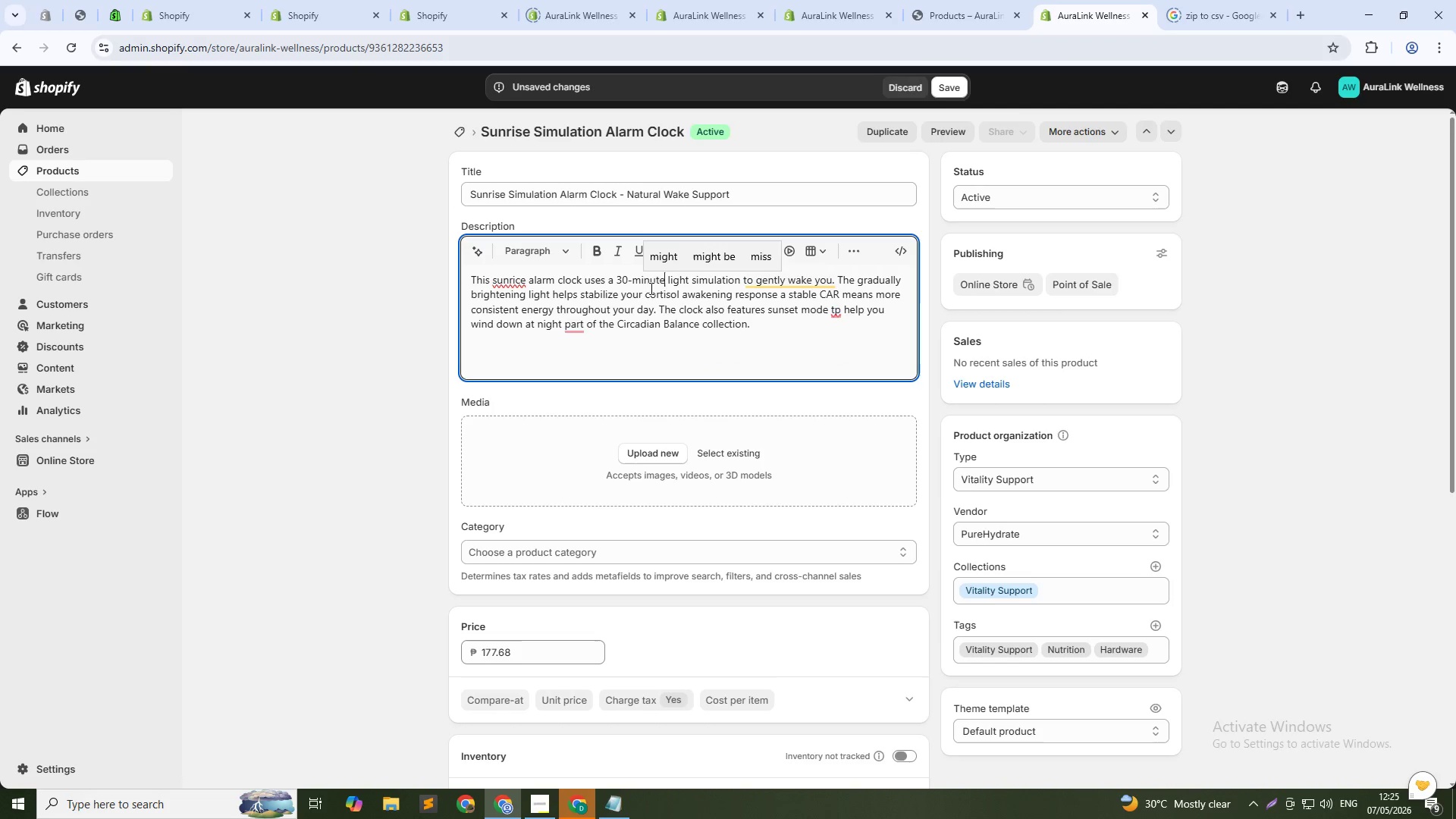 
key(Unknown)
 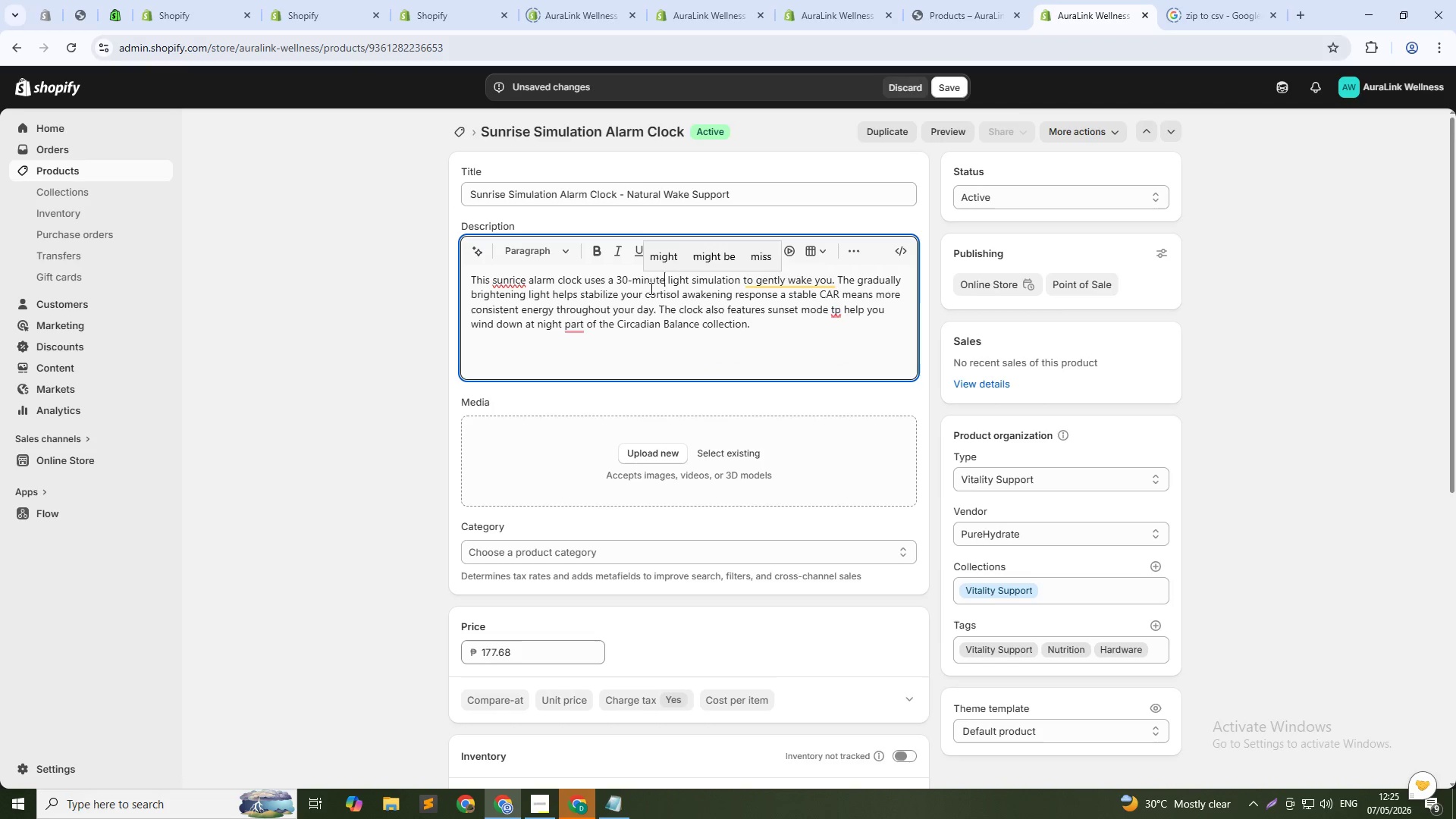 
key(Unknown)
 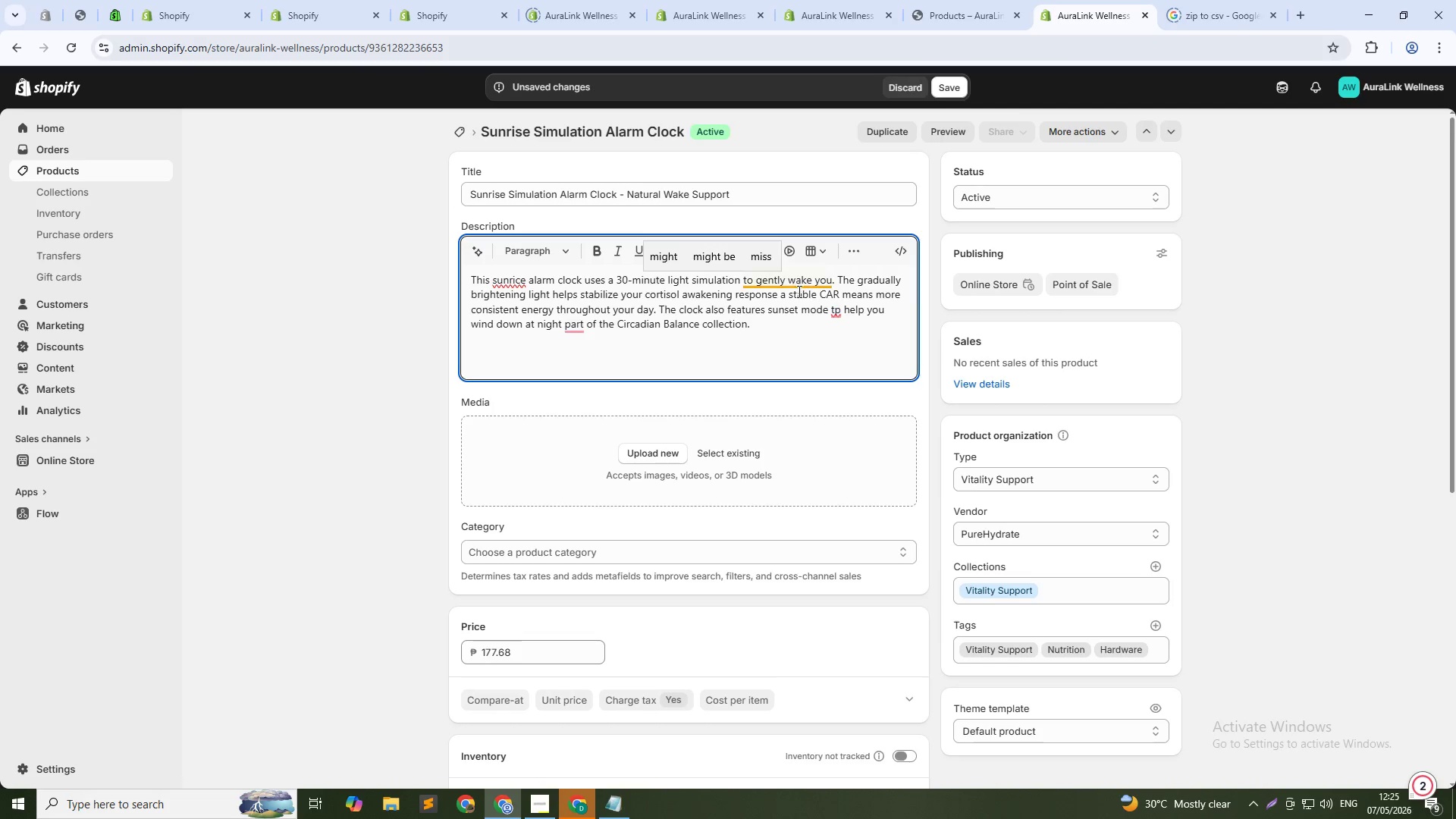 
key(Unknown)
 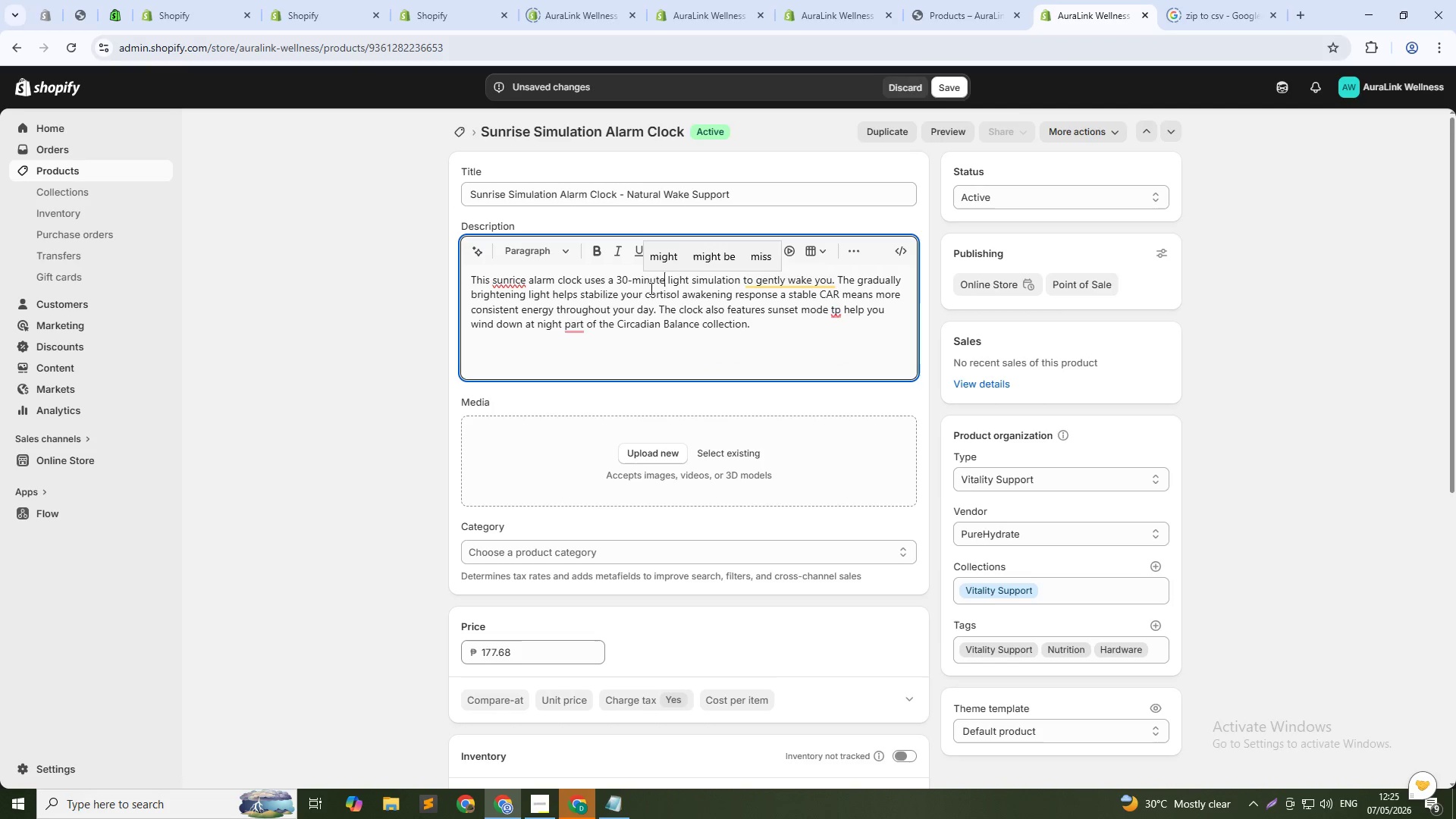 
key(Unknown)
 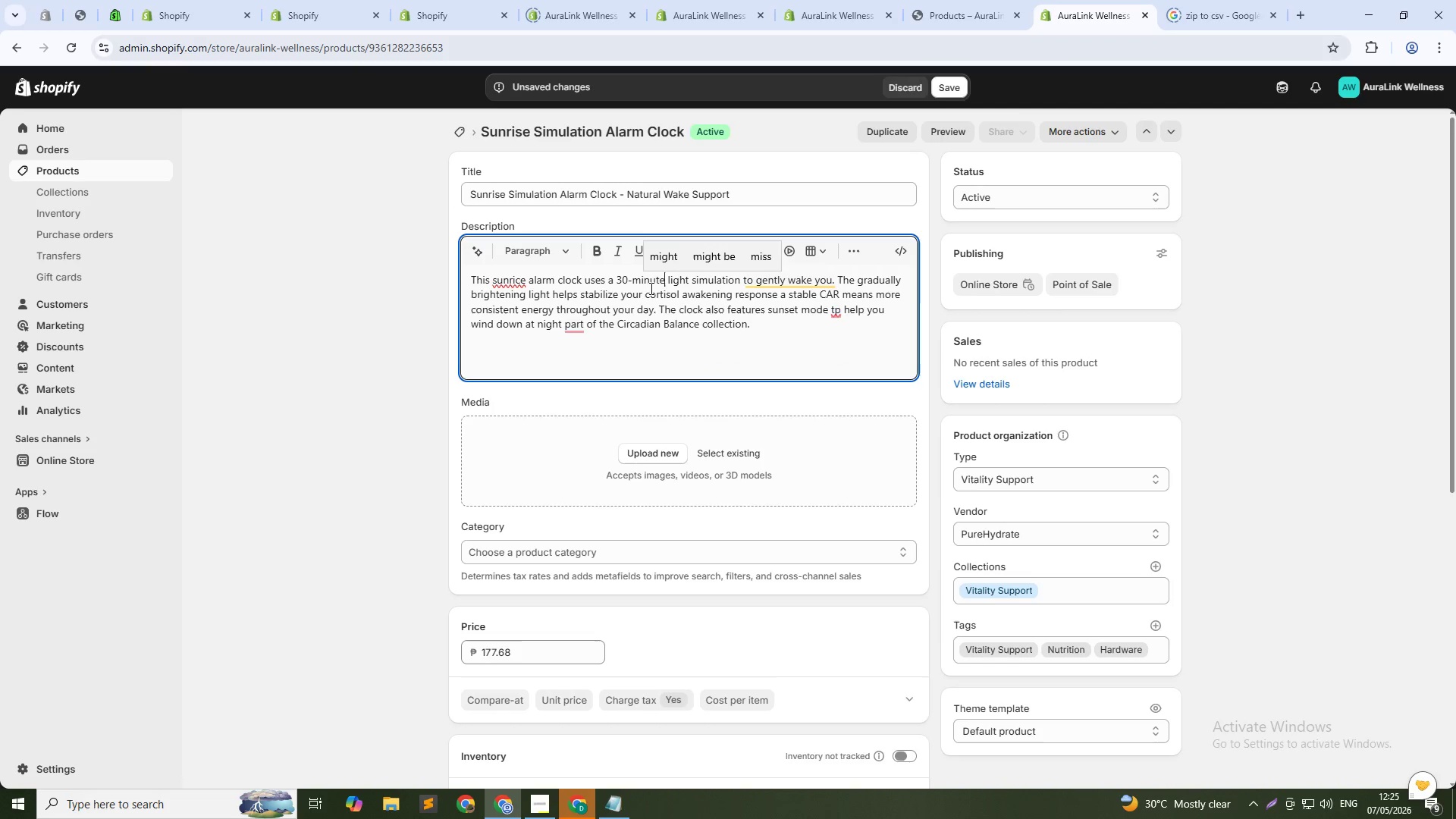 
key(Unknown)
 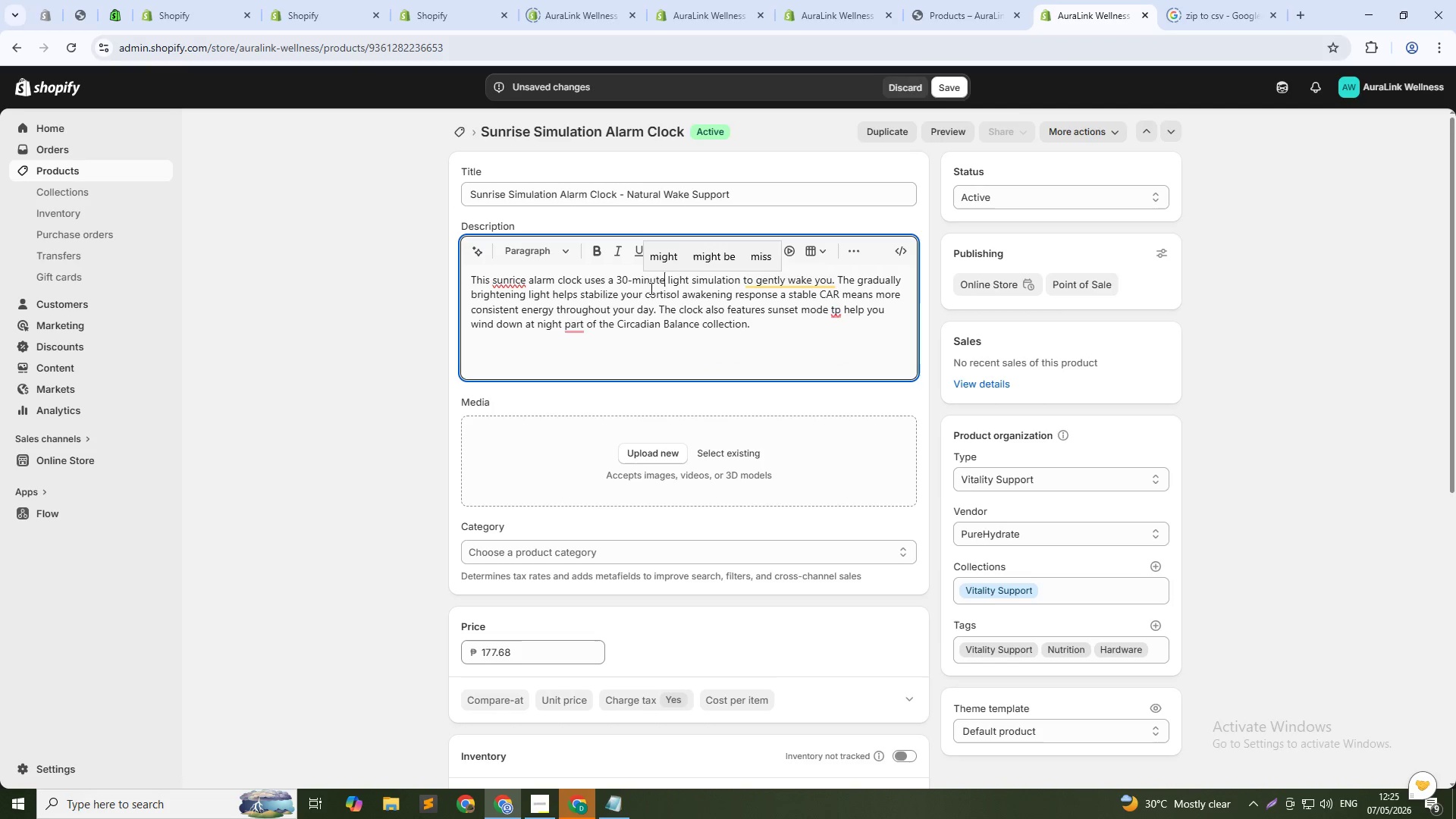 
key(Unknown)
 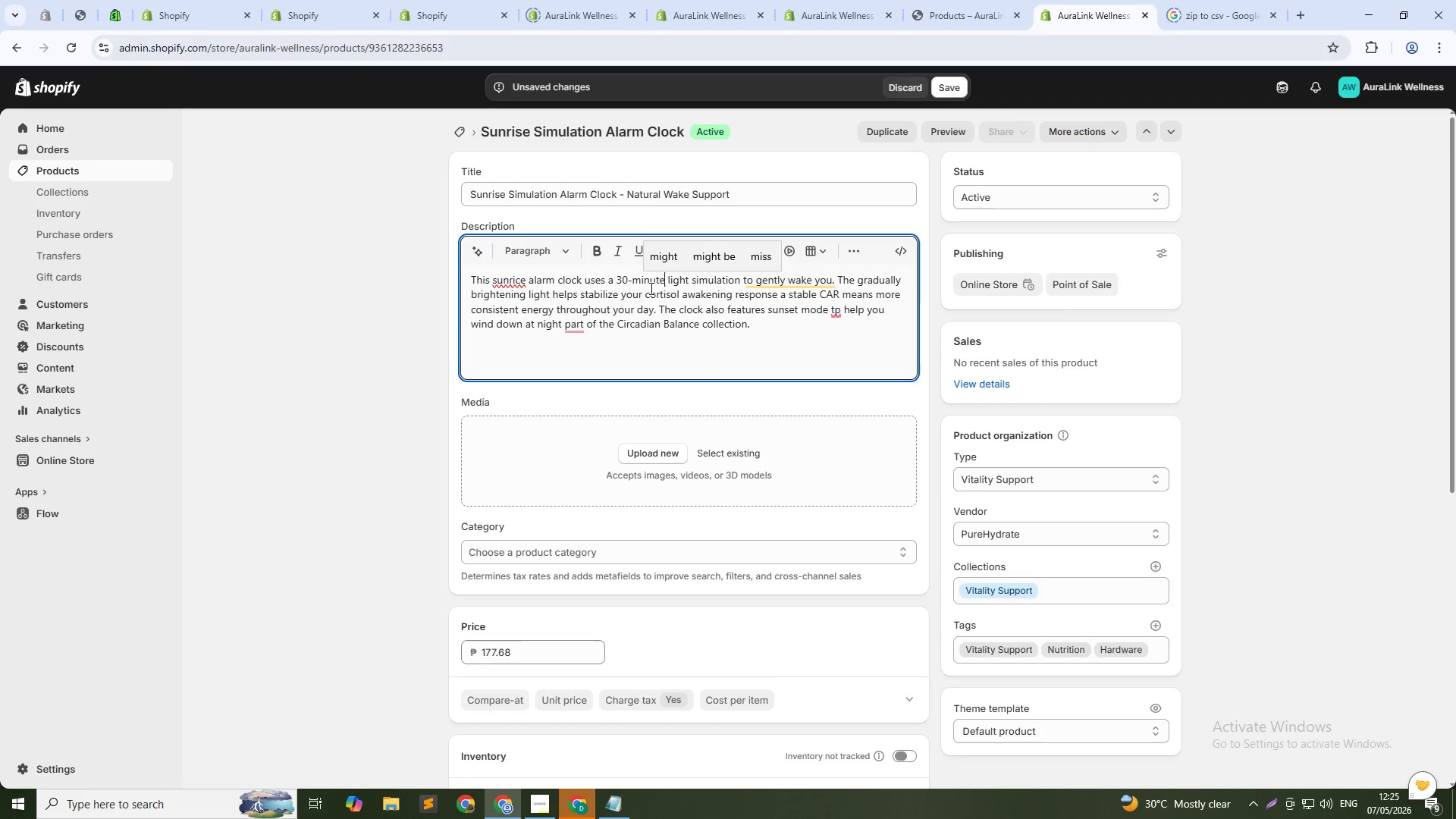 
key(Unknown)
 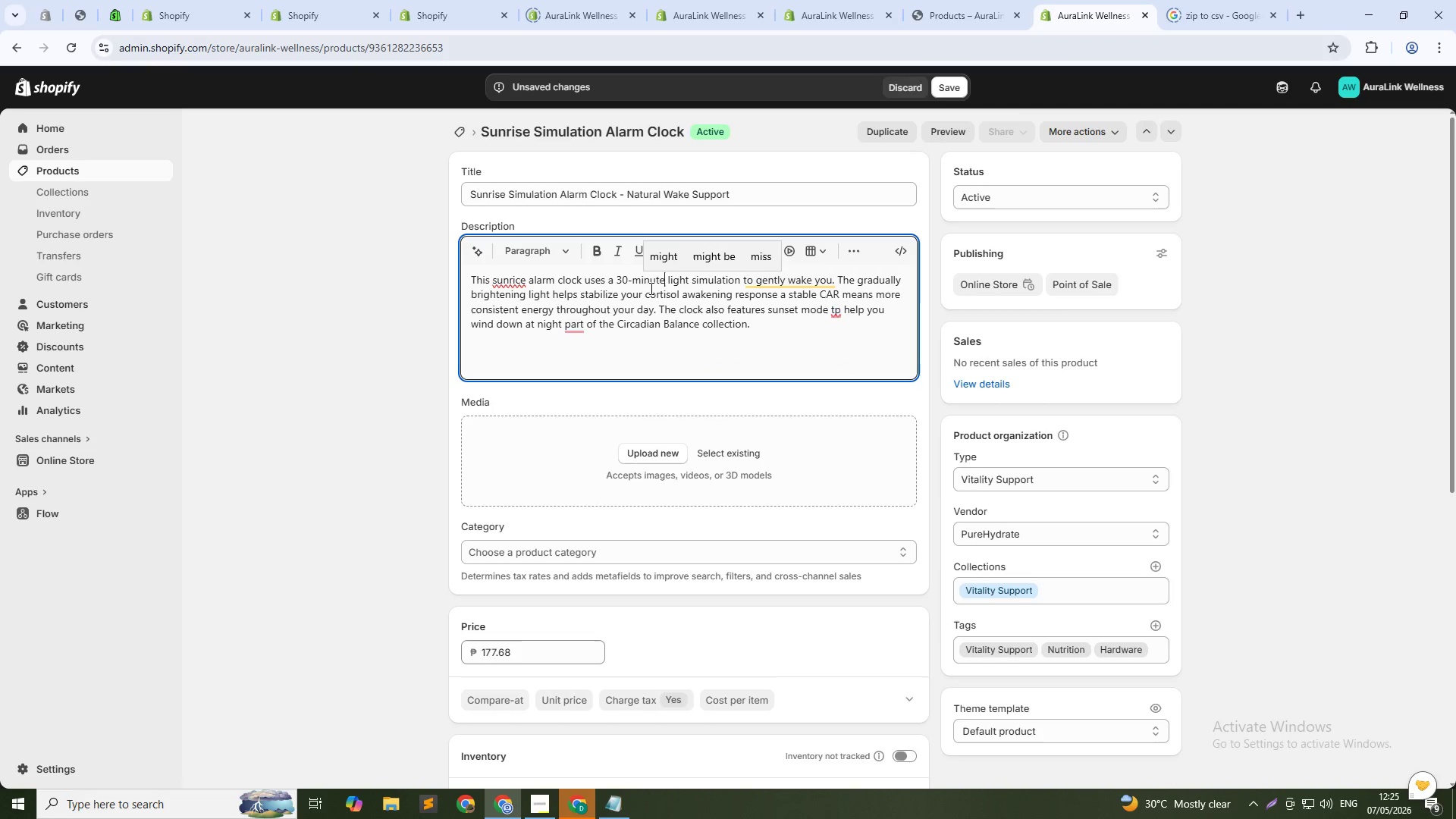 
key(Unknown)
 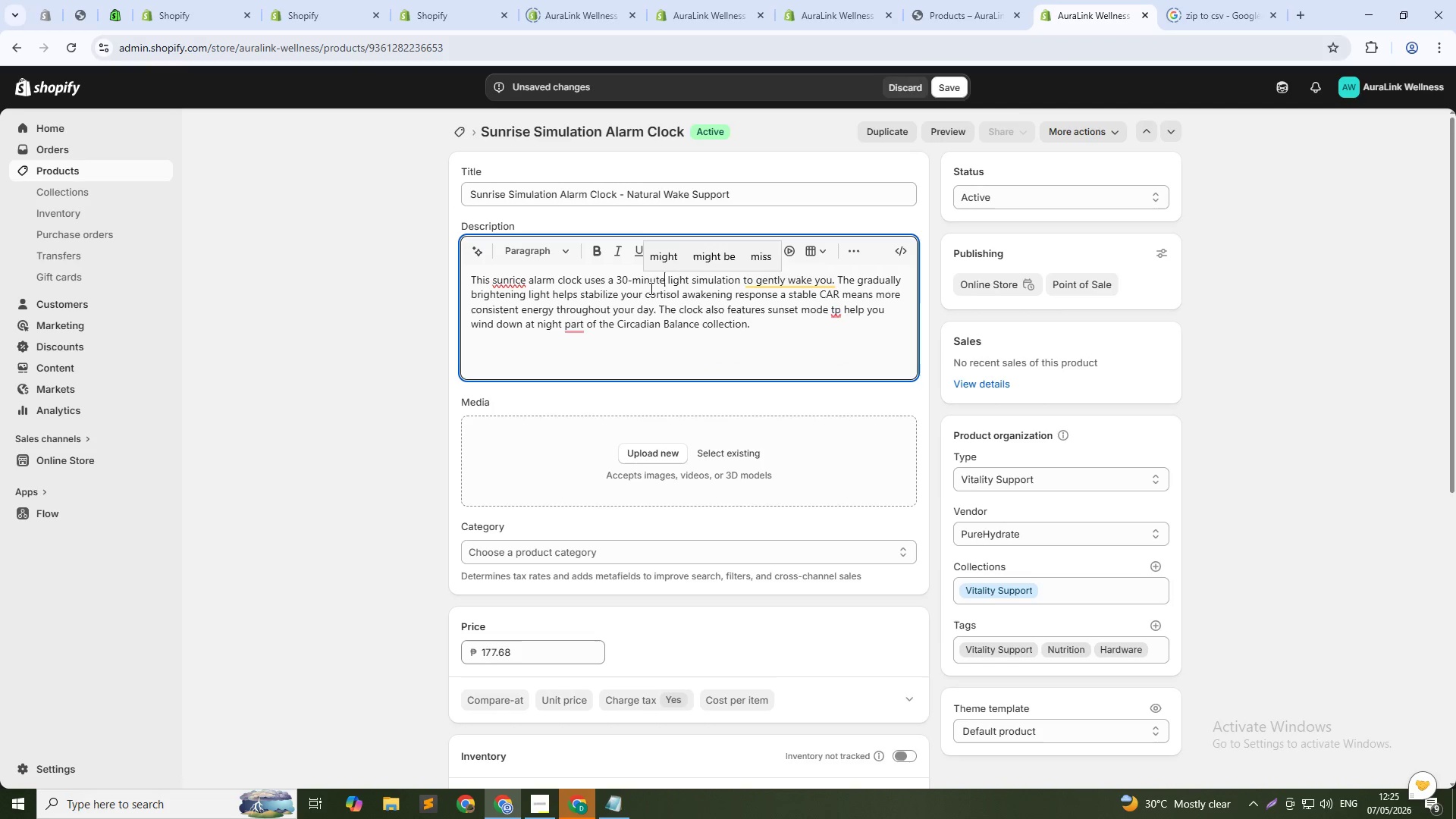 
left_click([785, 285])
 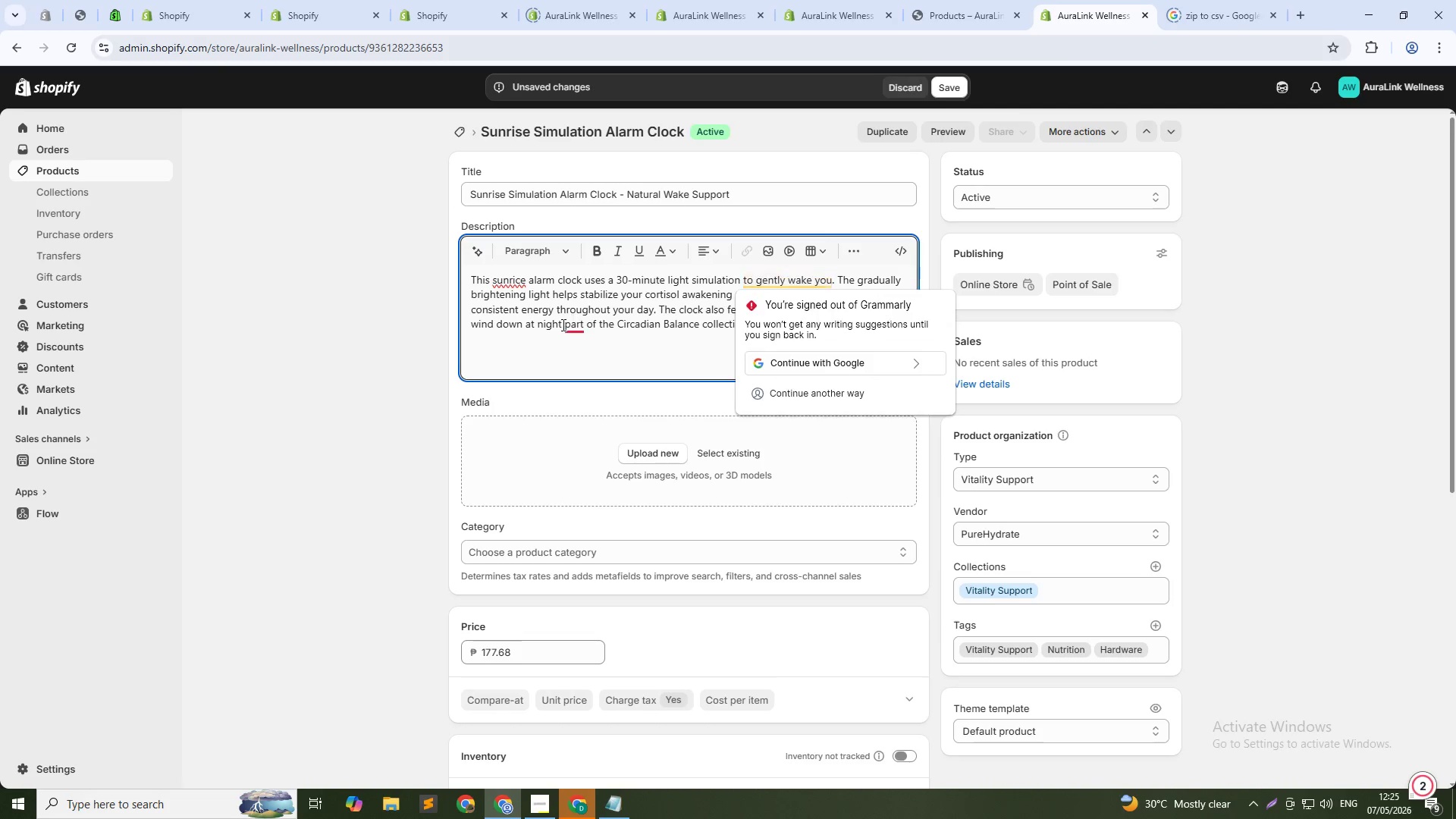 
left_click([561, 325])
 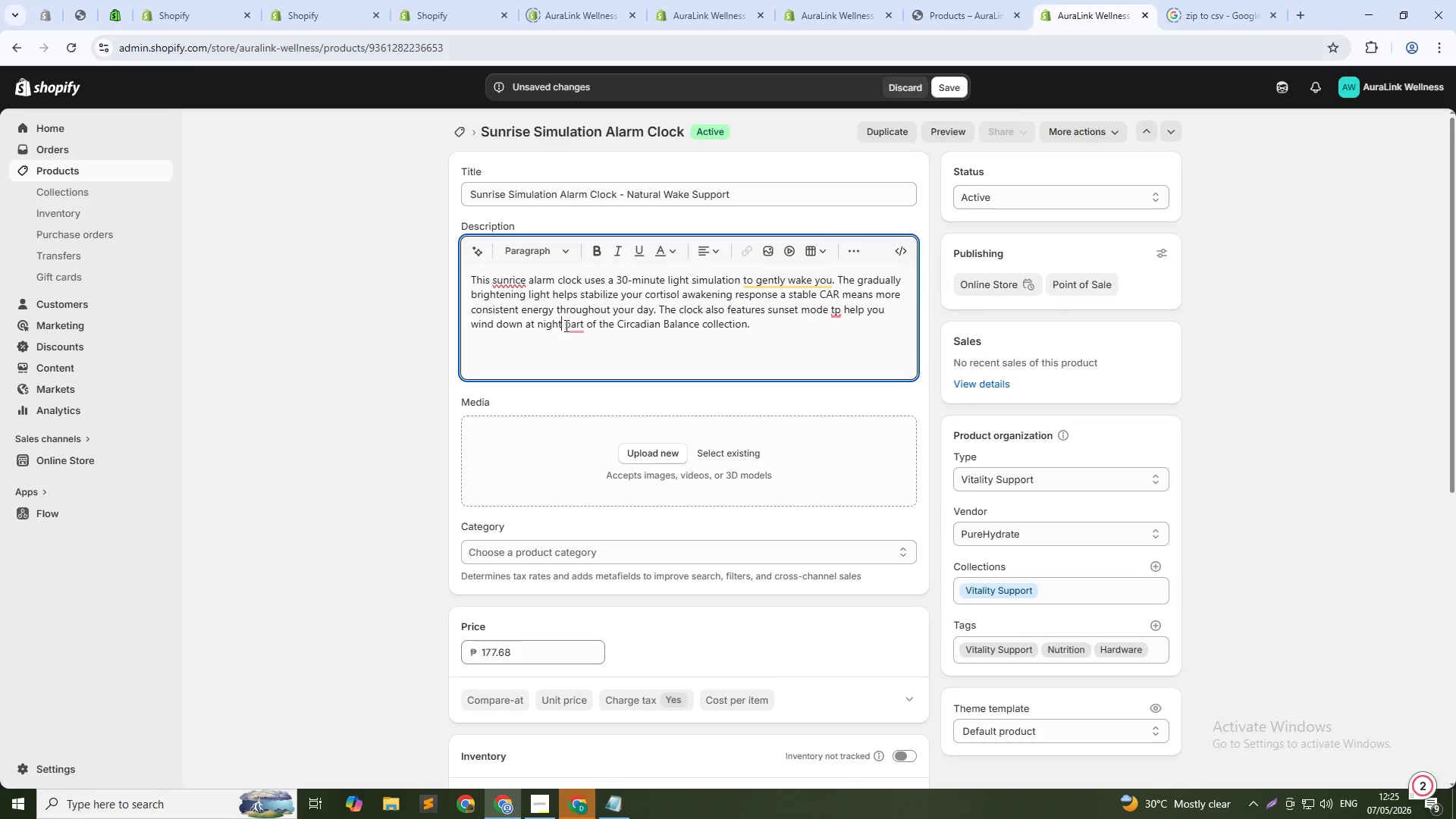 
left_click([573, 327])
 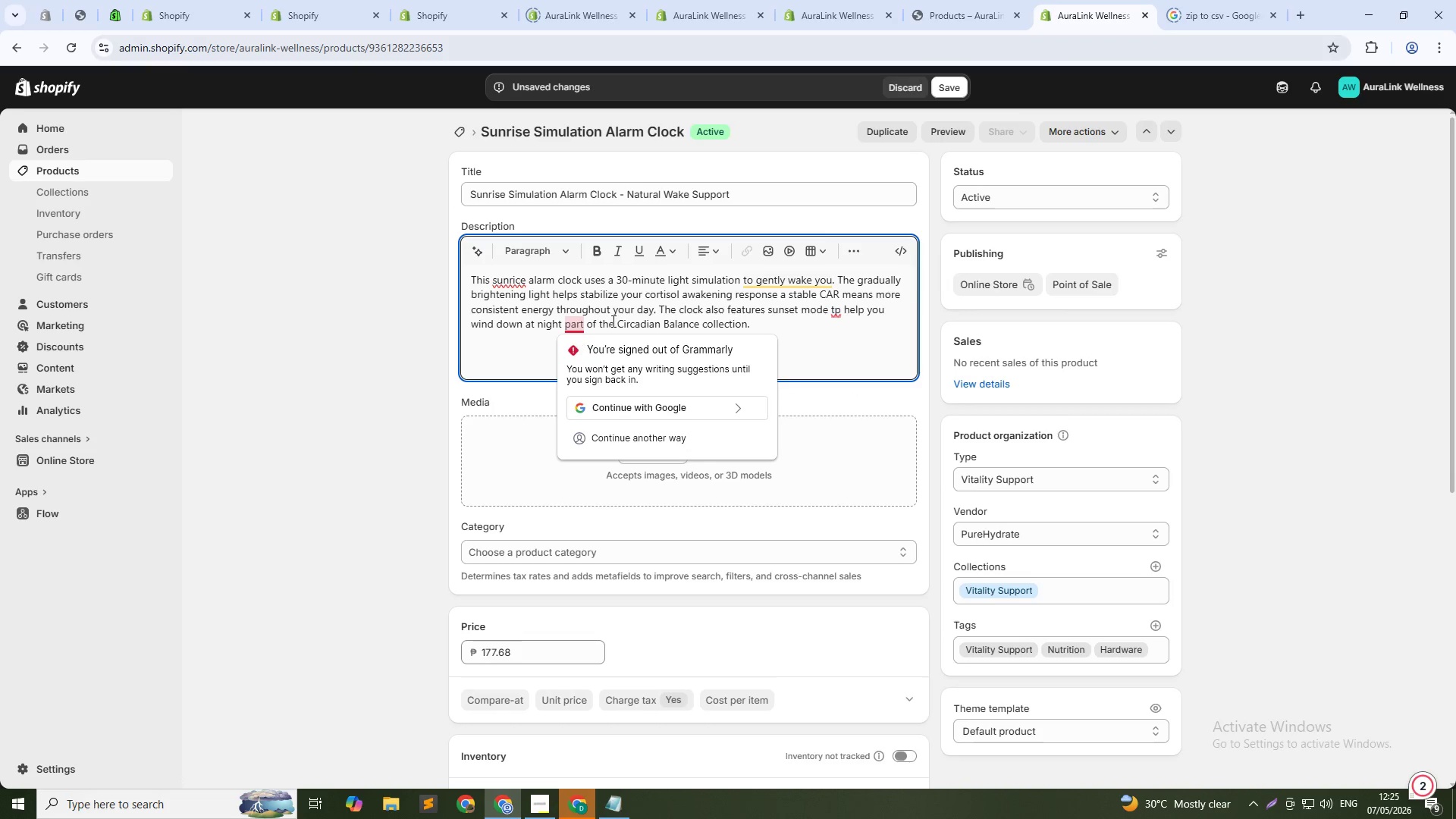 
left_click([638, 308])
 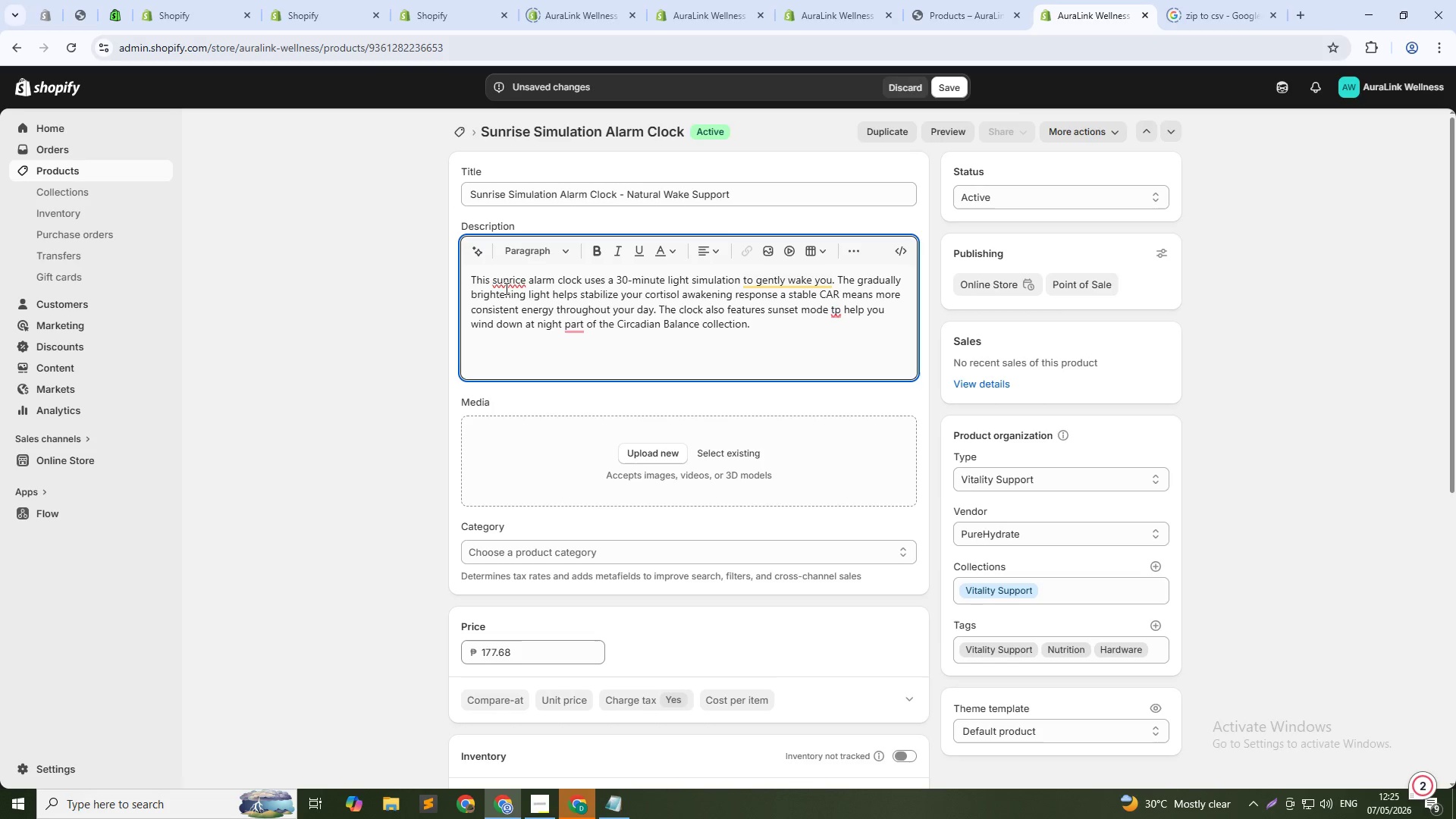 
left_click([507, 283])
 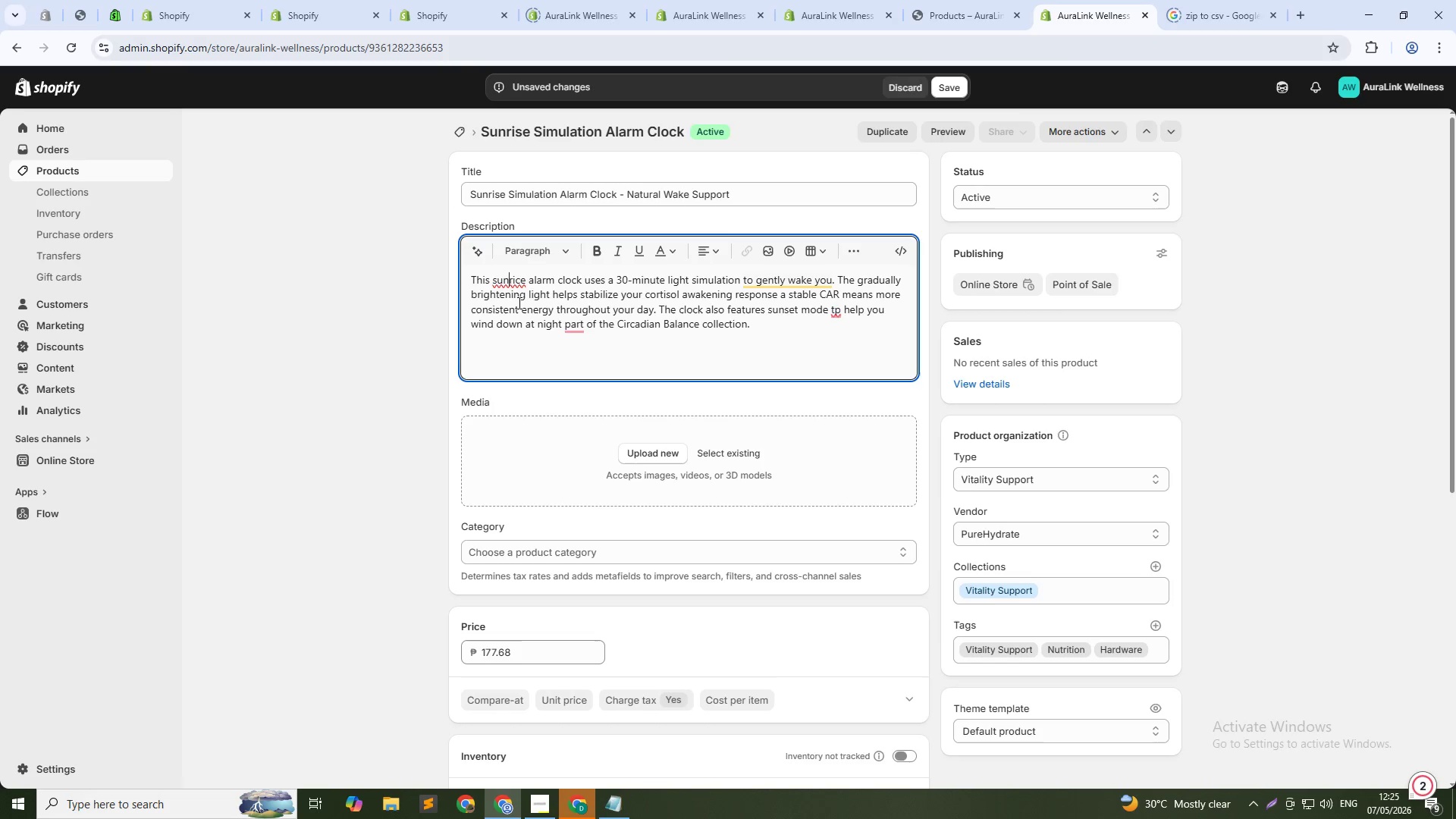 
left_click([522, 279])
 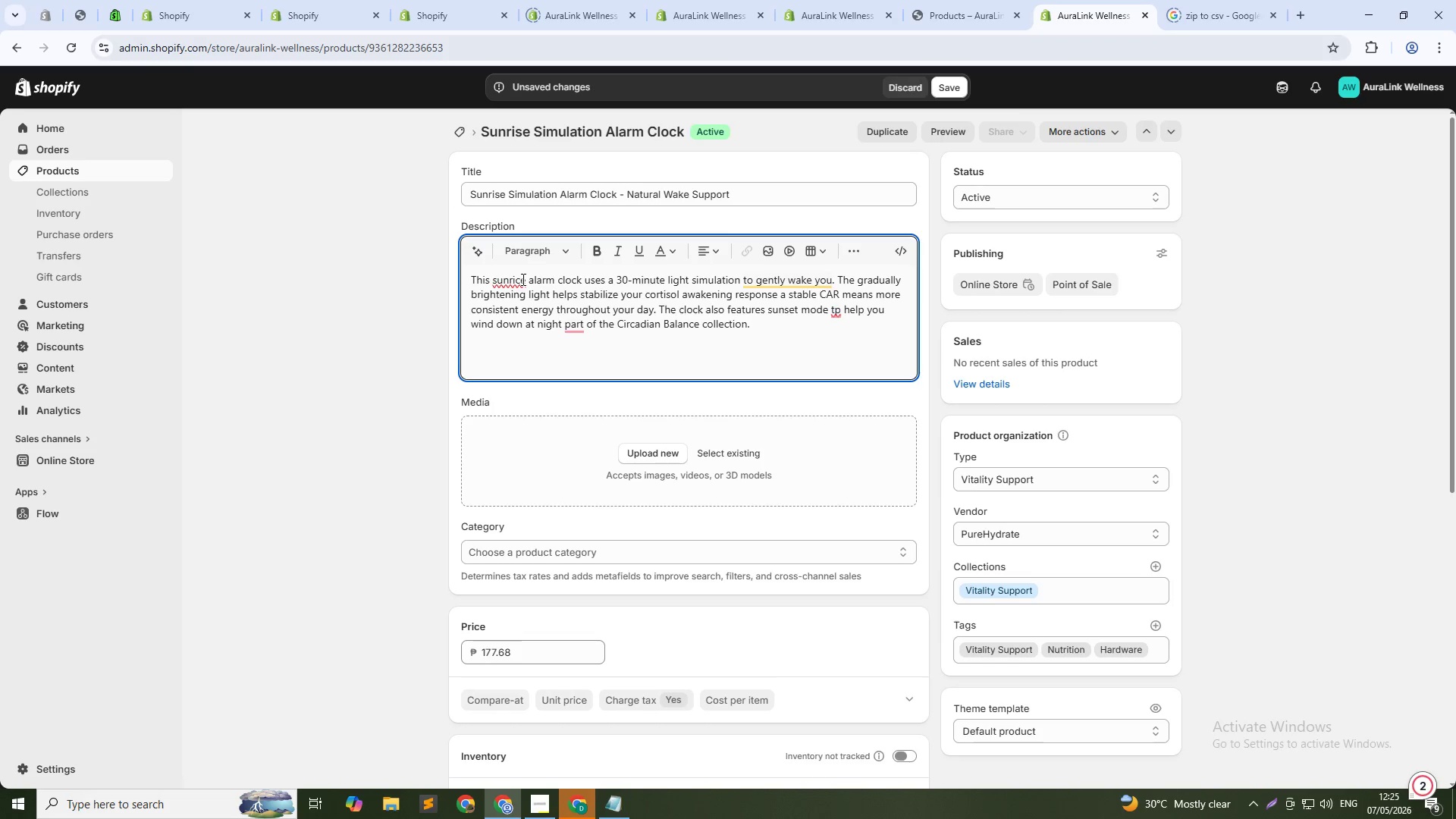 
key(Backspace)
 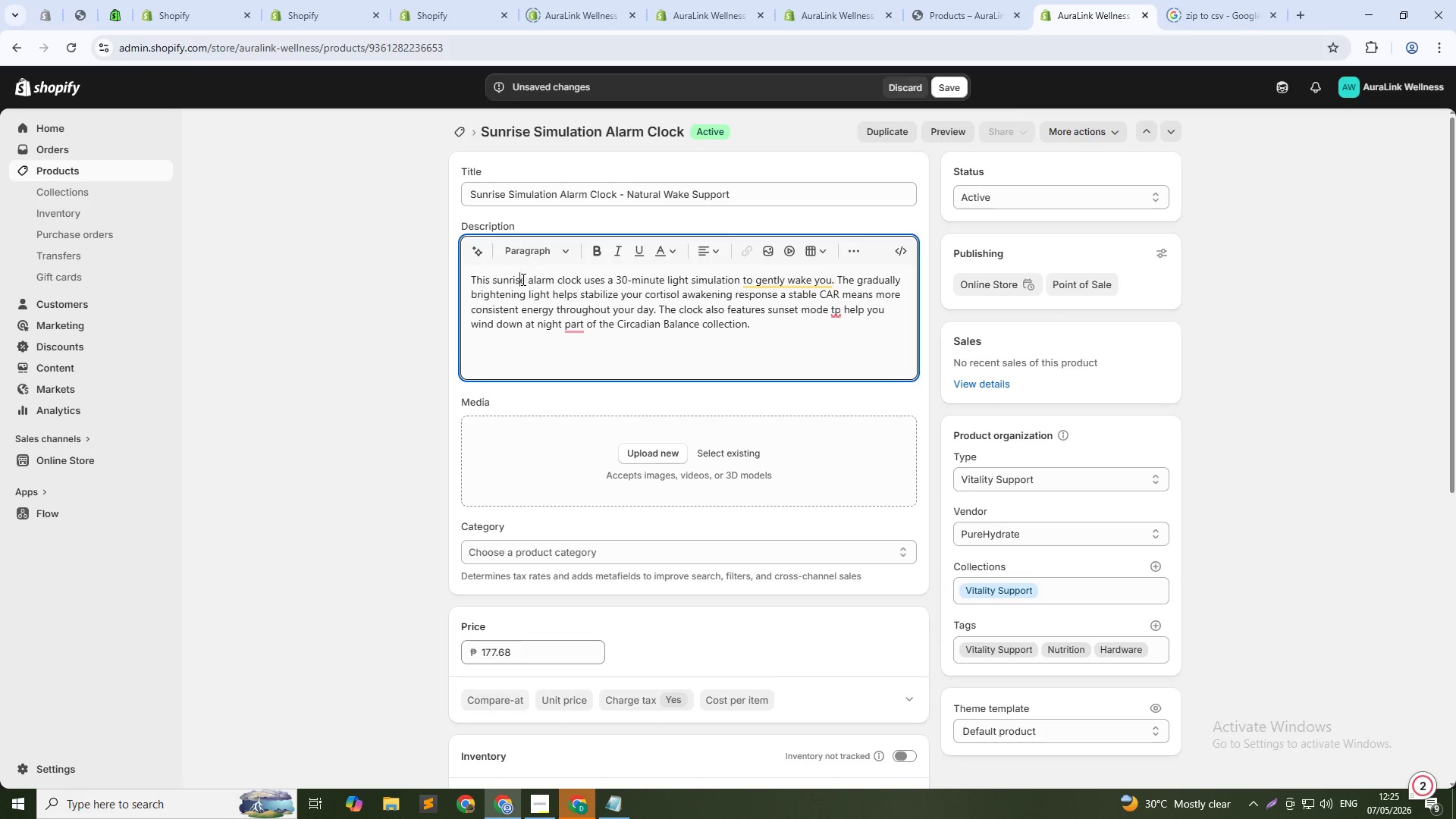 
key(S)
 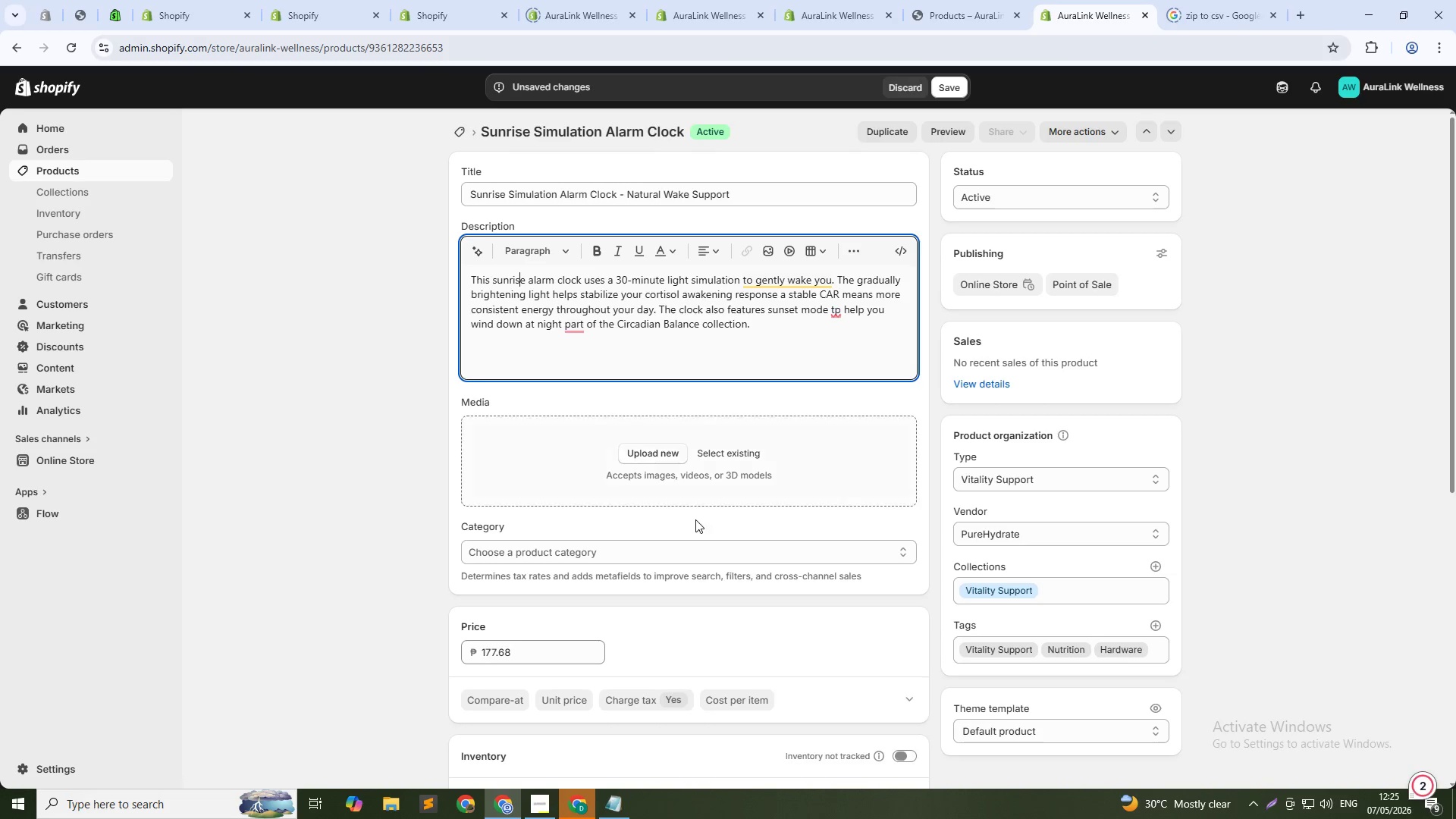 
scroll: coordinate [761, 529], scroll_direction: down, amount: 9.0
 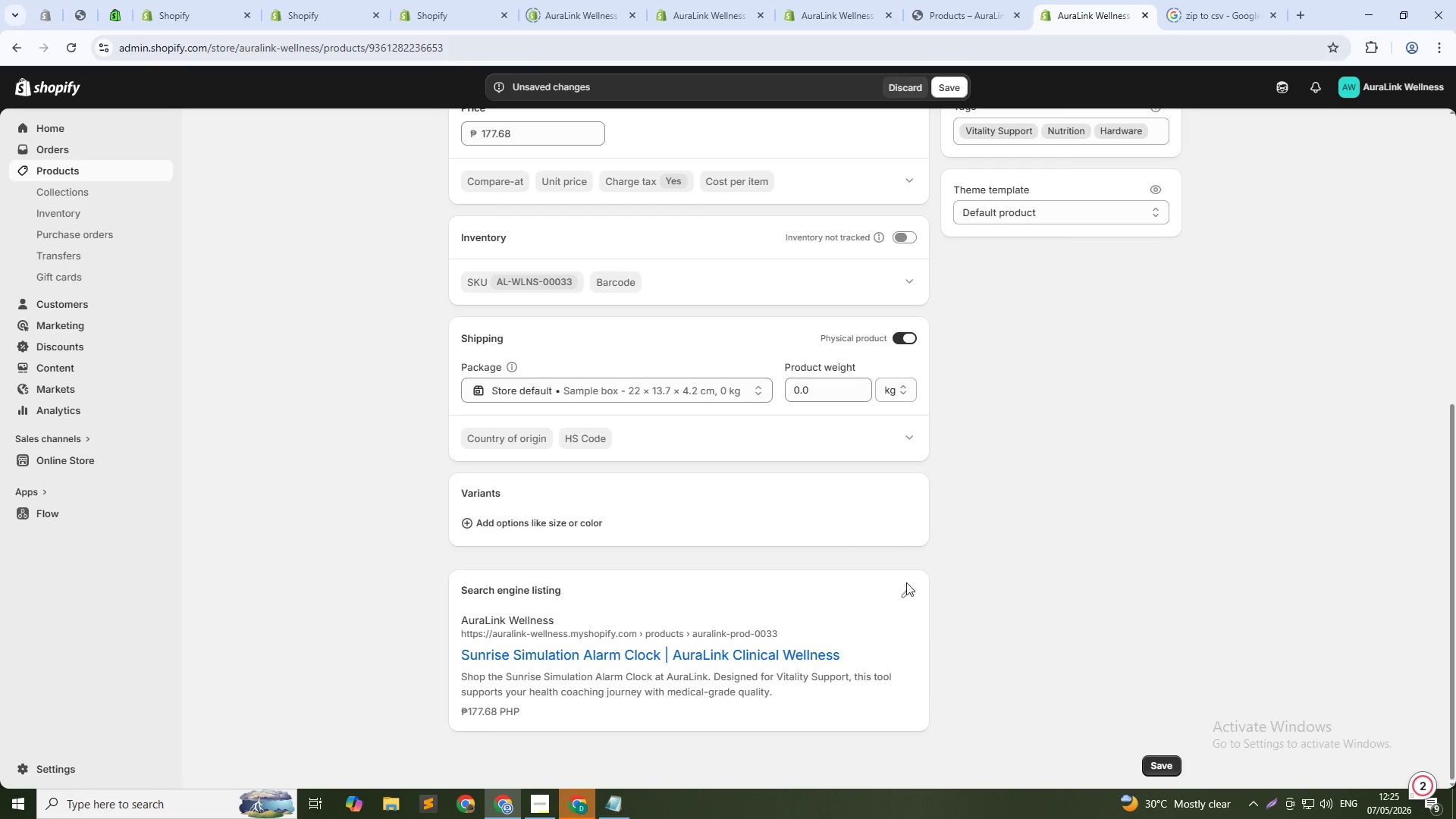 
left_click([907, 592])
 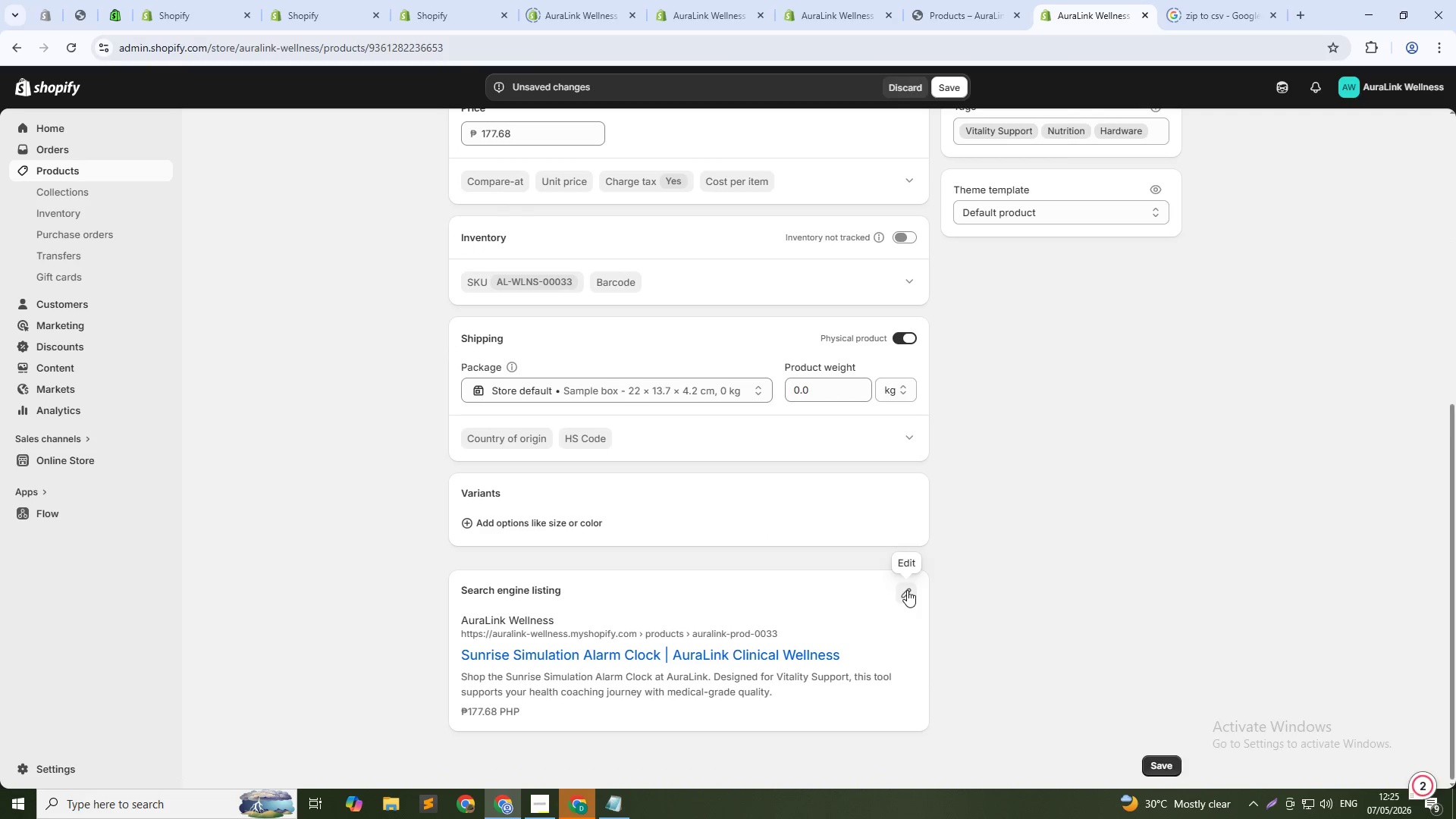 
scroll: coordinate [643, 557], scroll_direction: down, amount: 11.0
 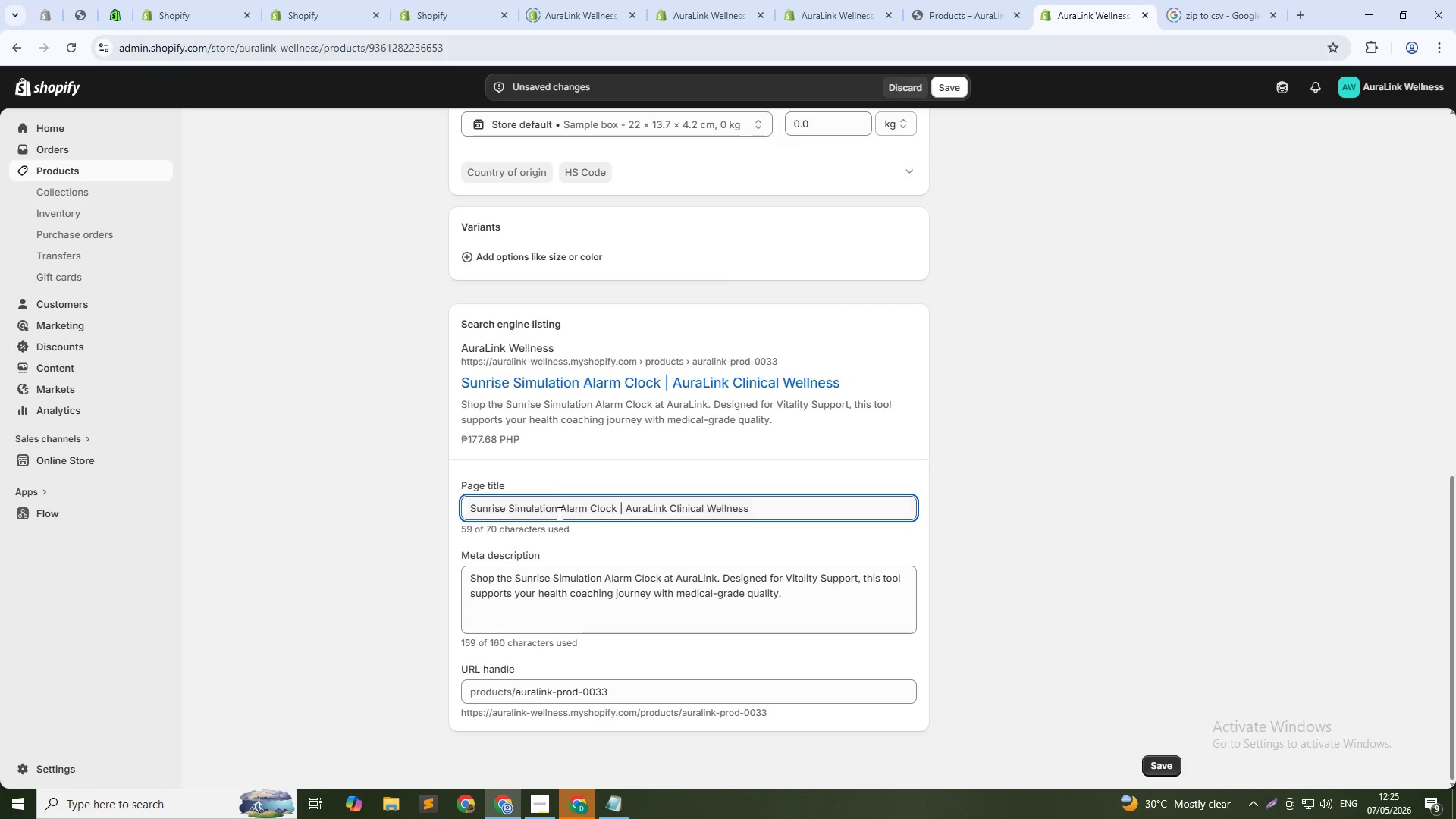 
left_click_drag(start_coordinate=[619, 508], to_coordinate=[779, 510])
 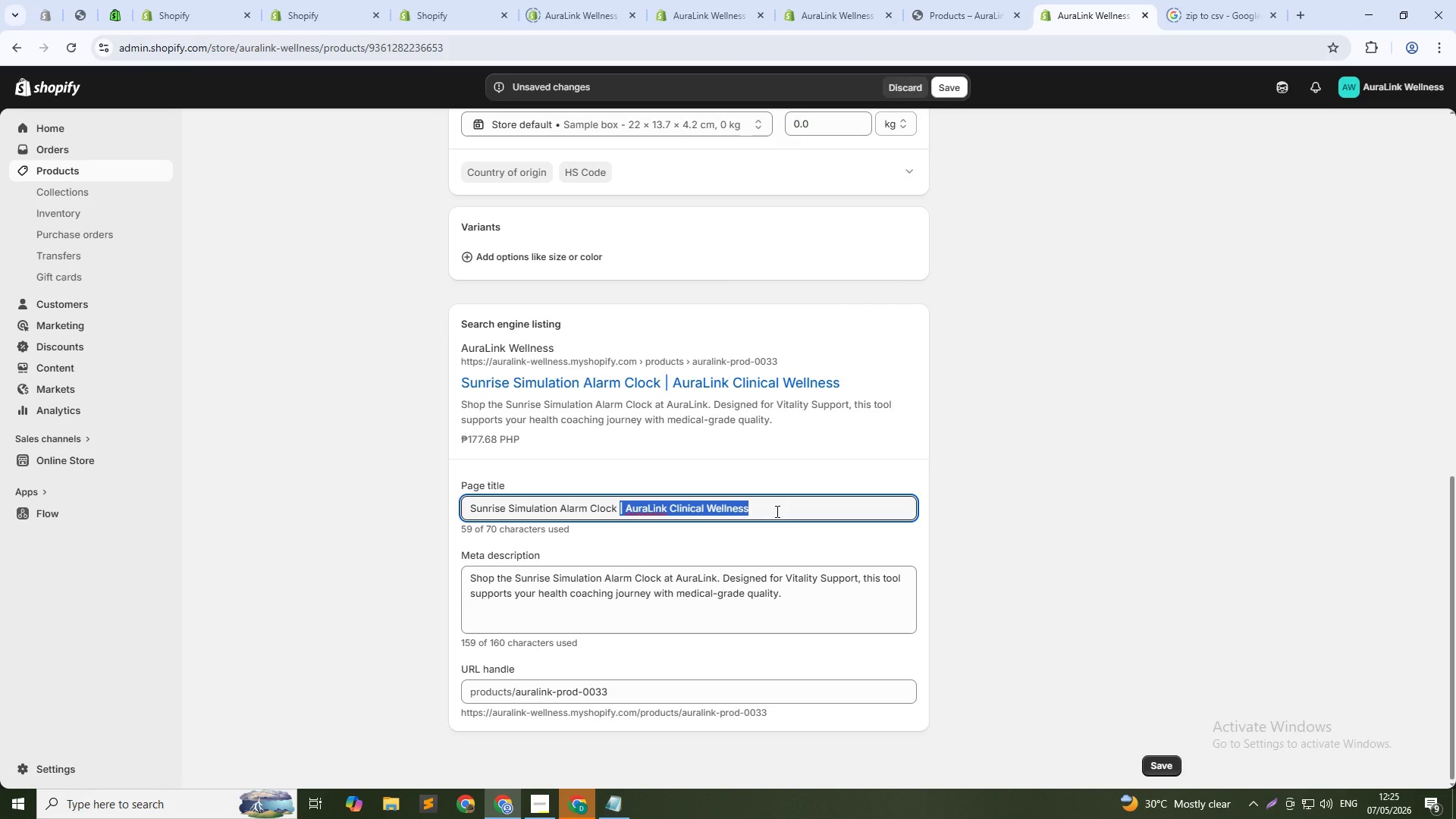 
key(Backspace)
 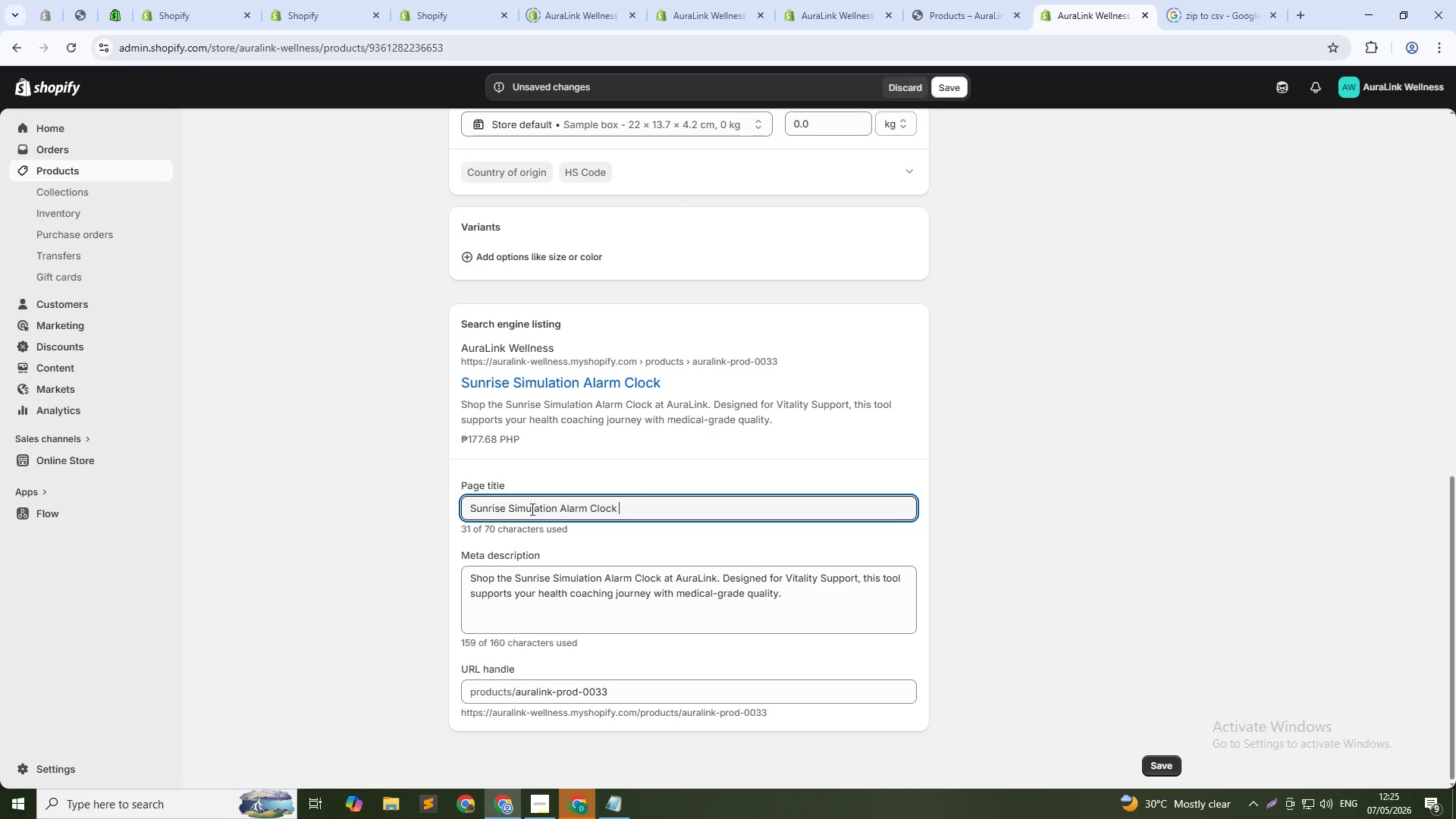 
double_click([529, 509])
 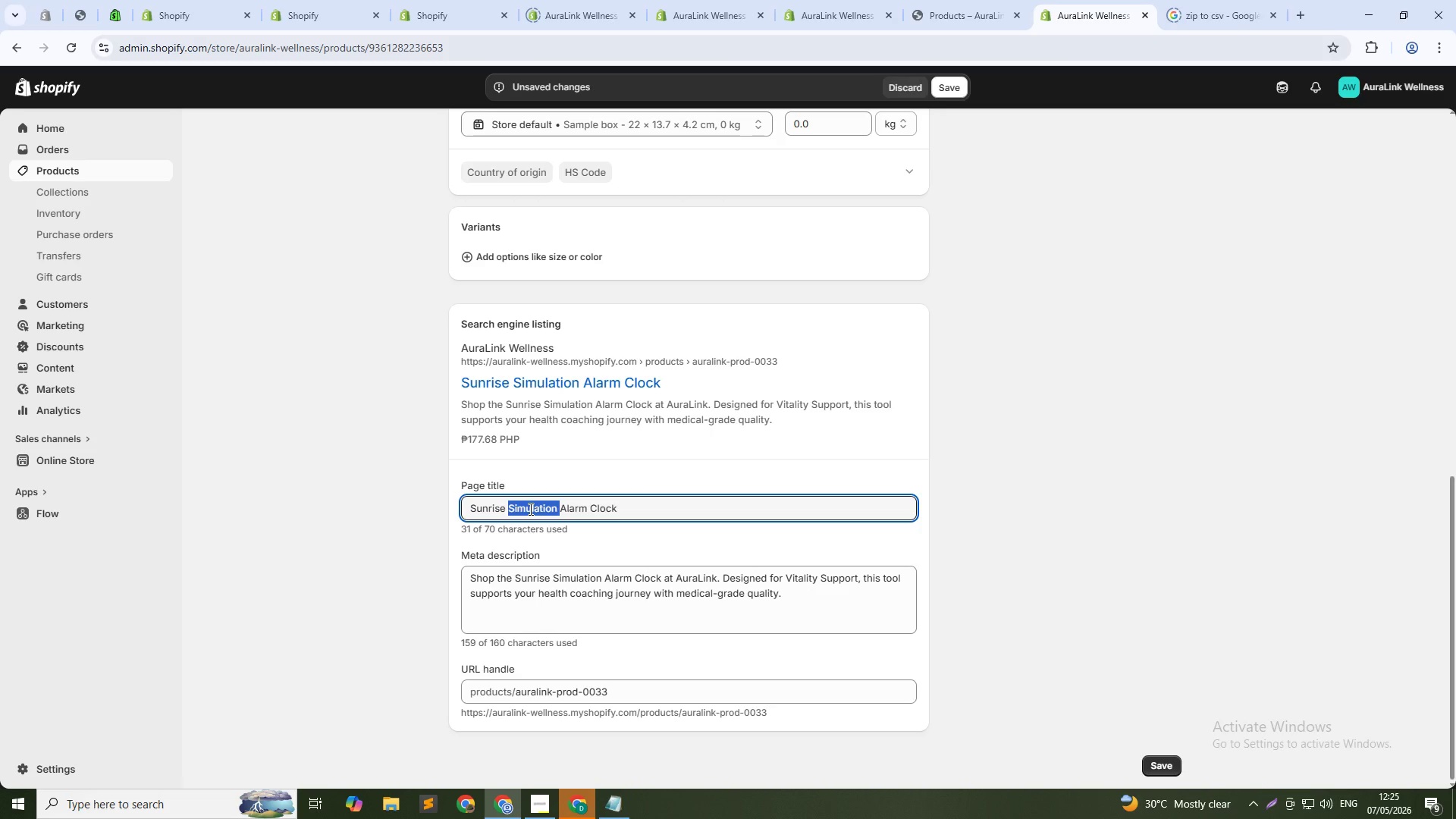 
key(Backspace)
 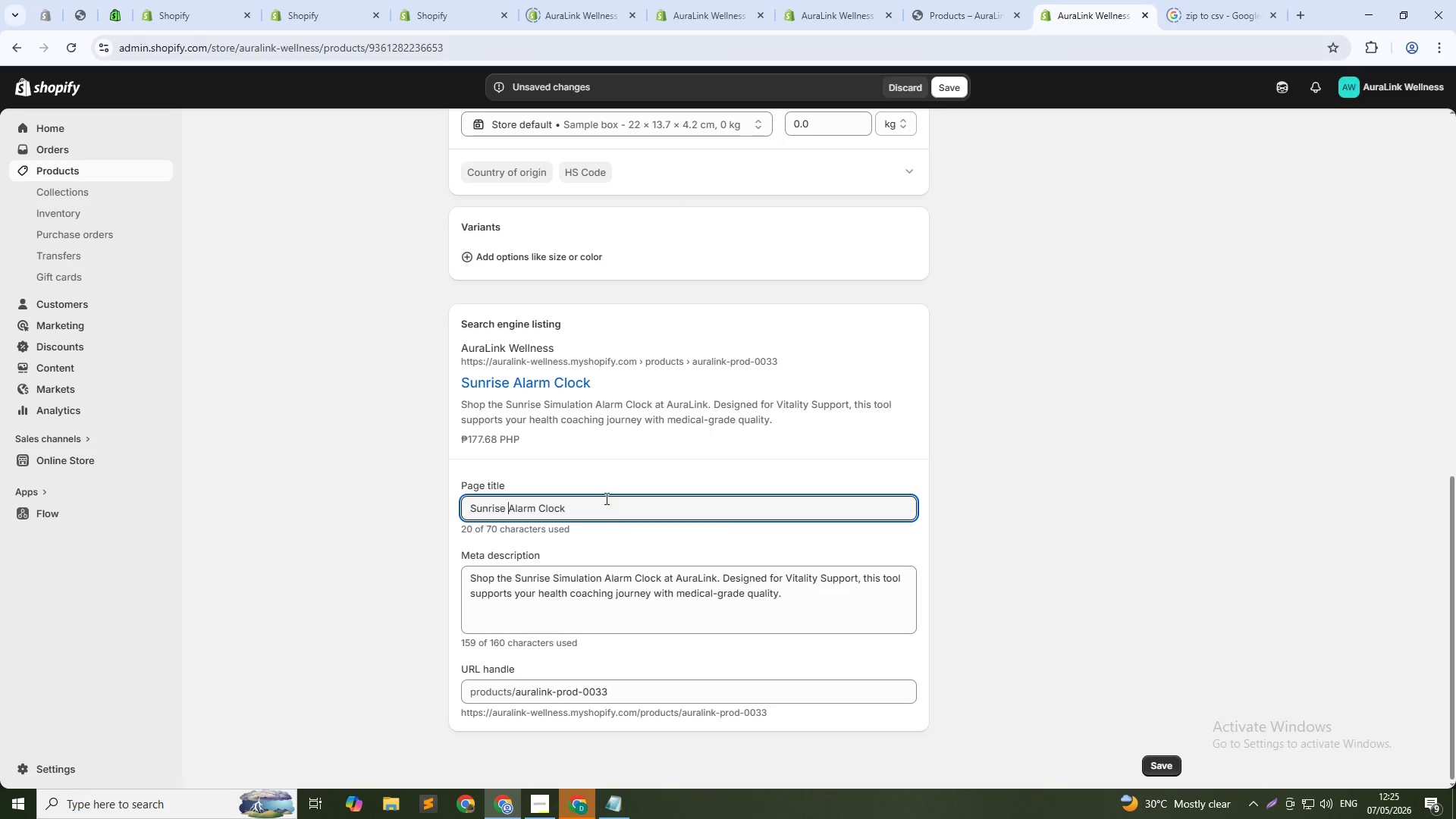 
left_click([605, 498])
 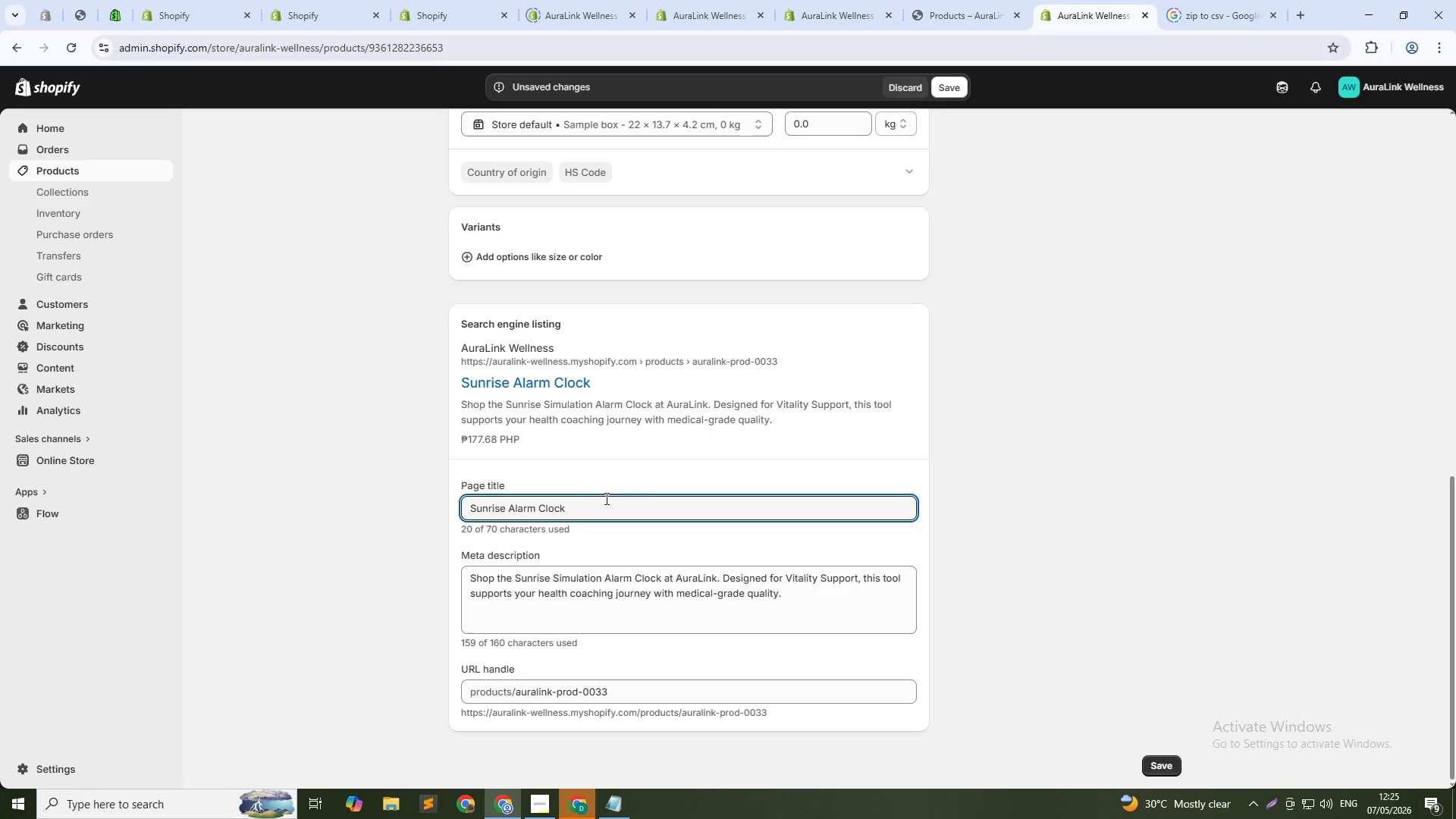 
type(Clinical Circadian Balance)
 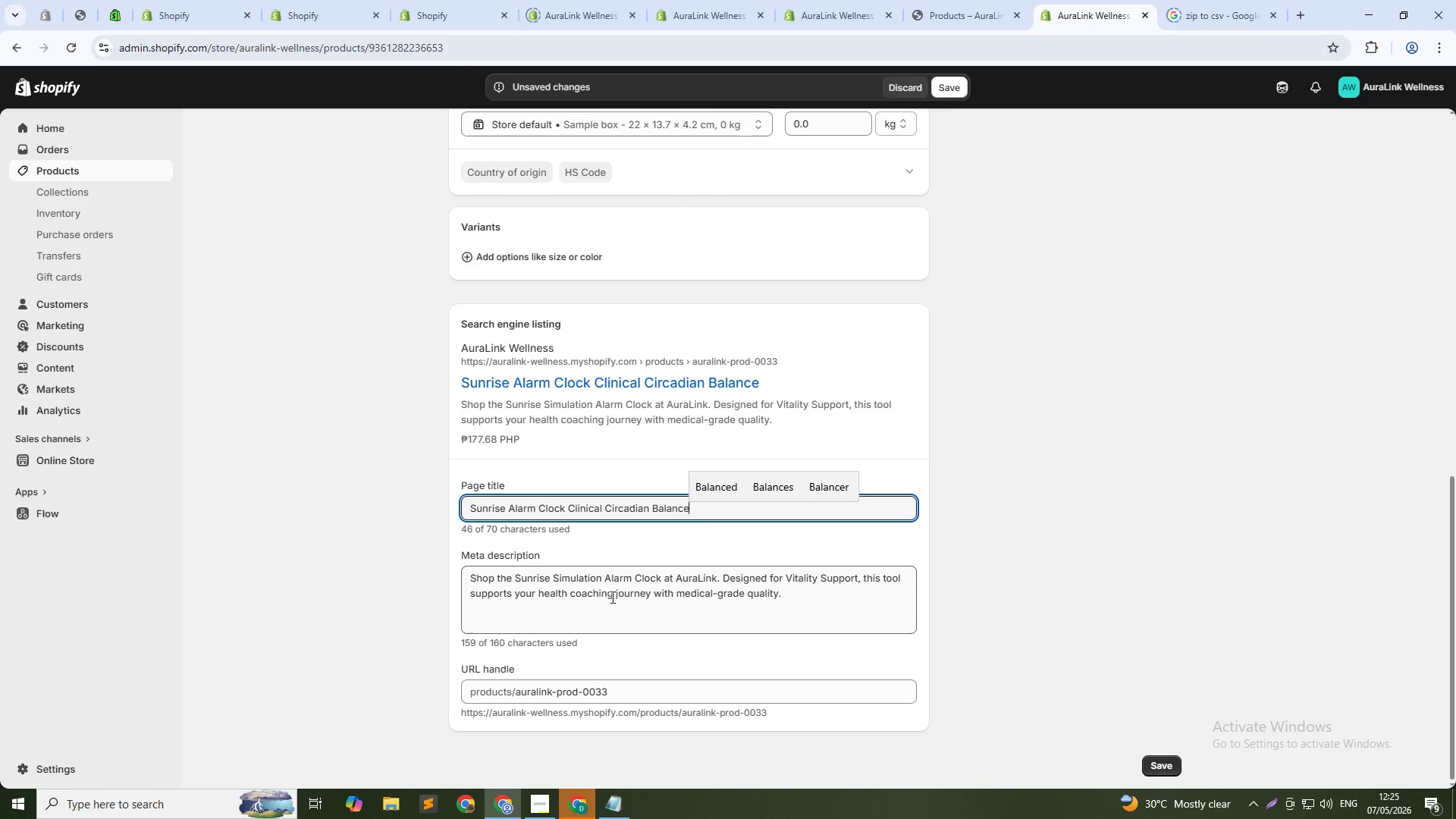 
left_click([611, 593])
 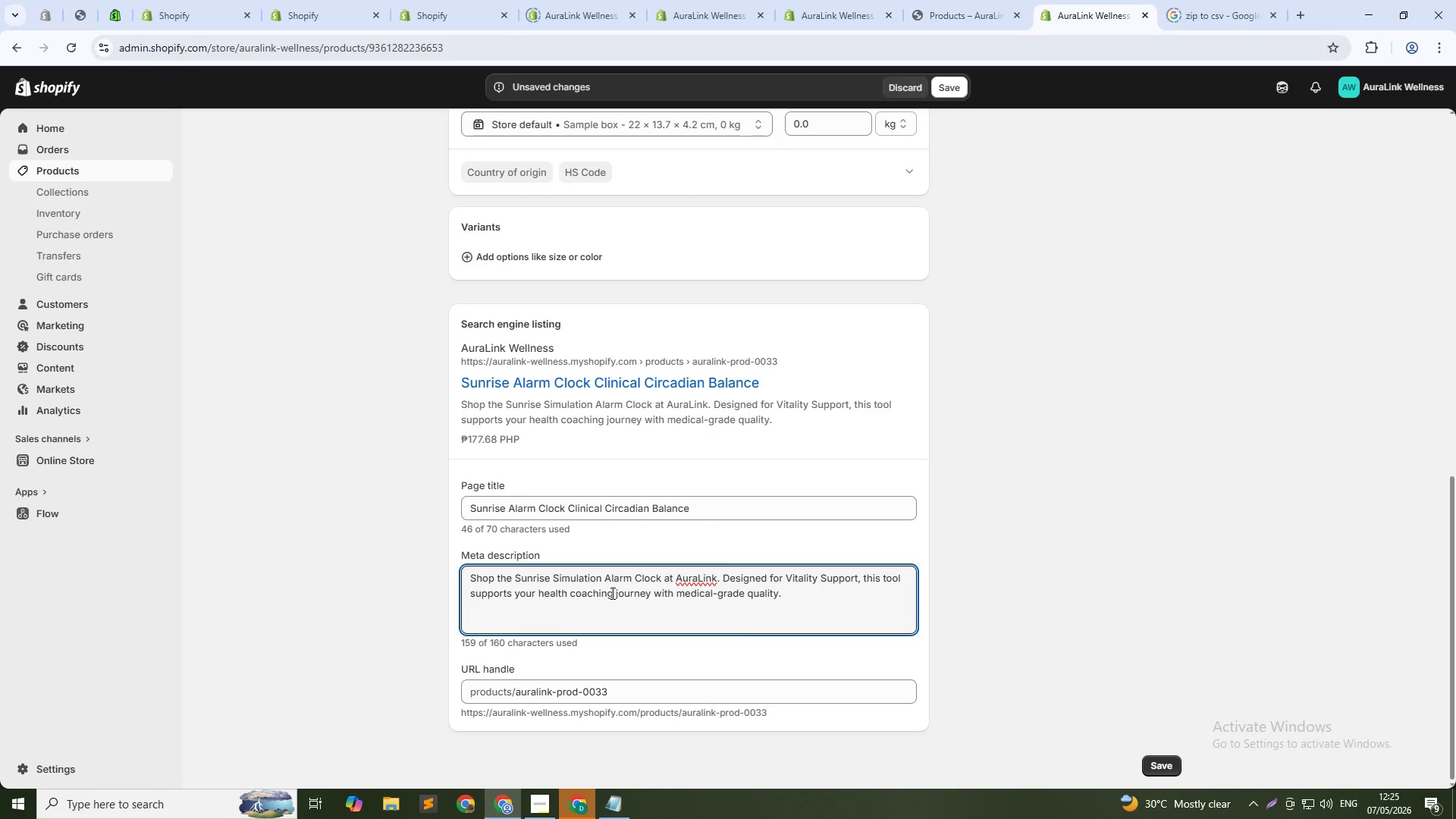 
key(Control+ControlLeft)
 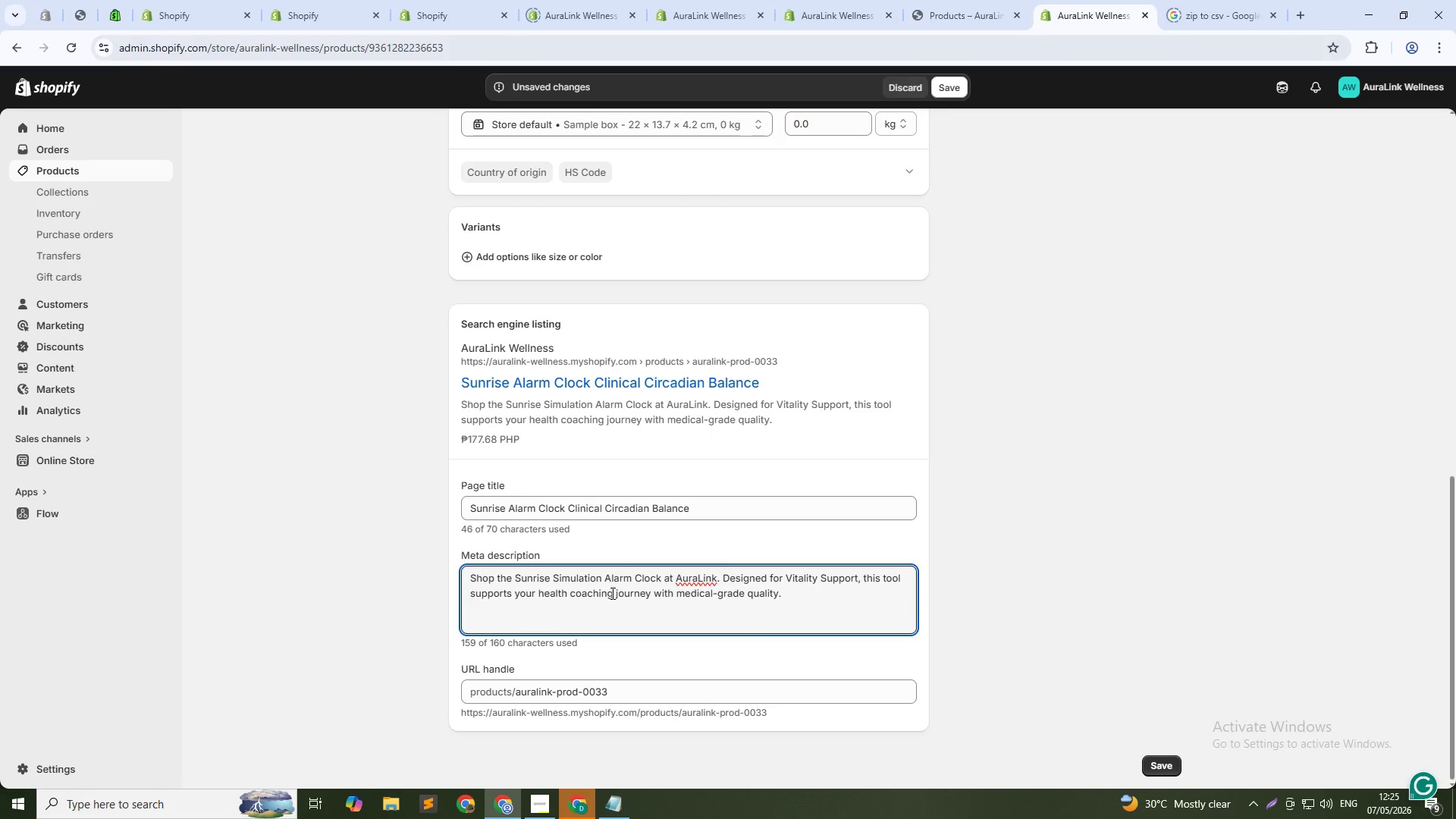 
left_click([611, 593])
 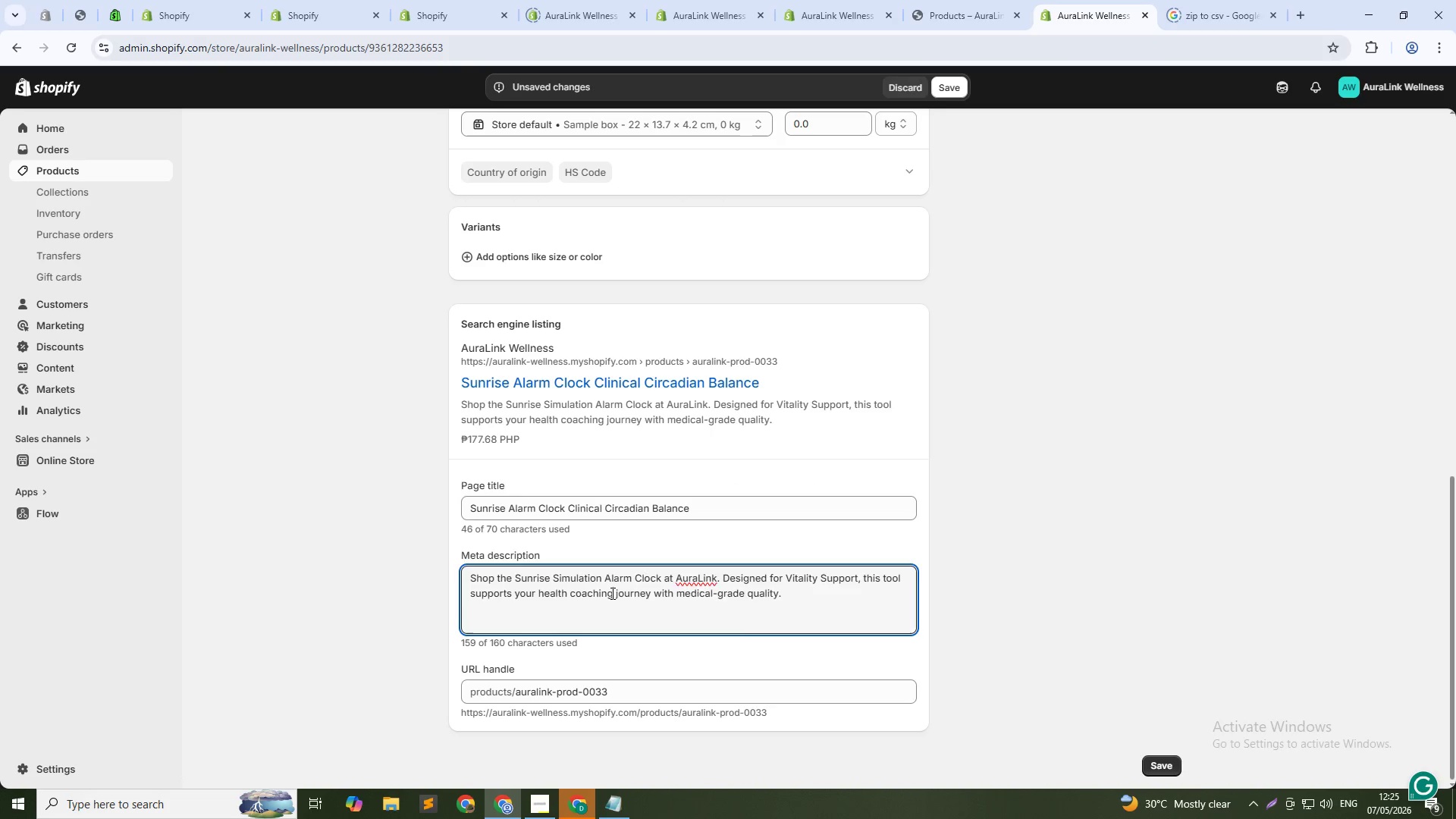 
key(Control+ControlLeft)
 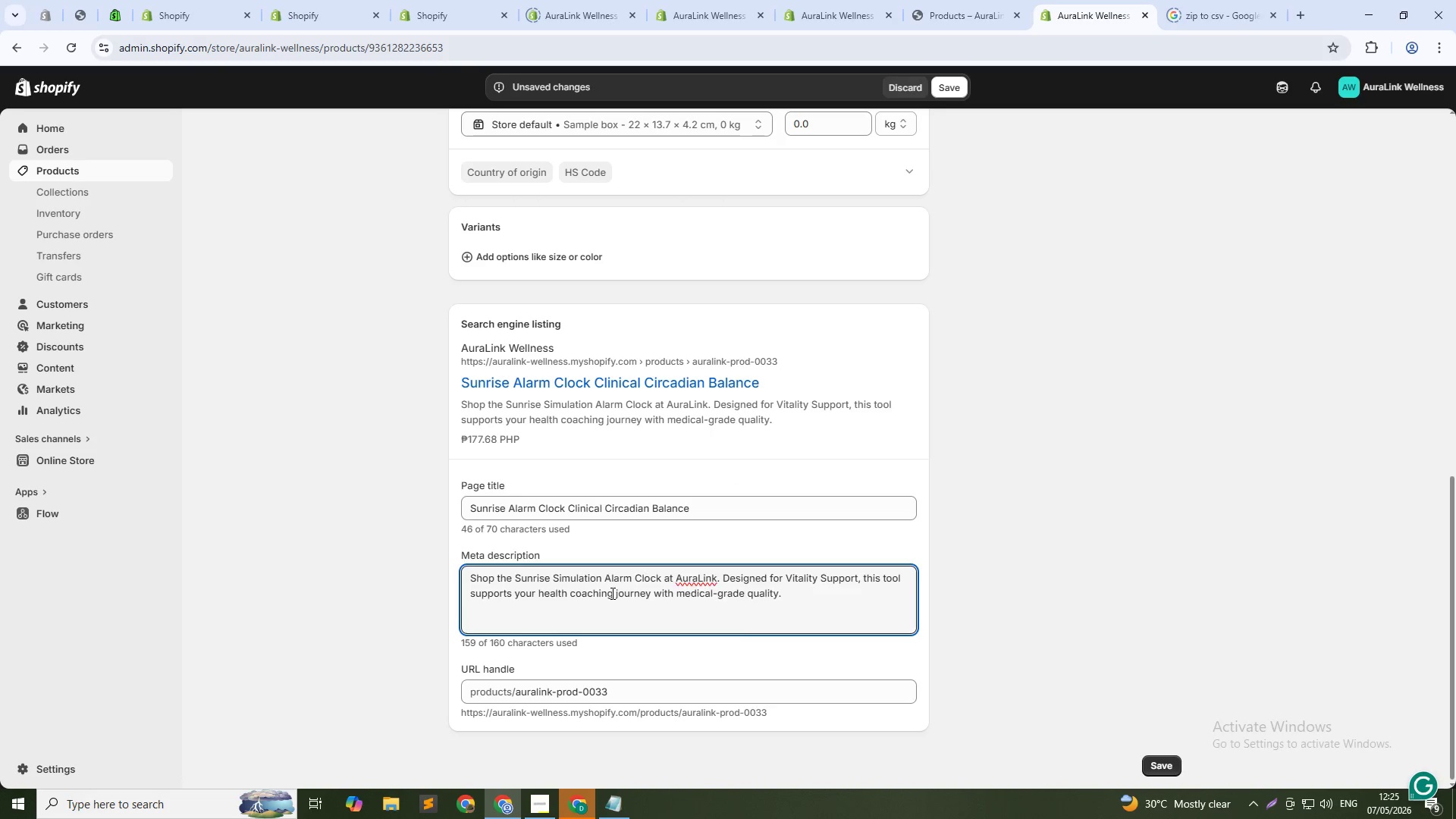 
key(Control+A)
 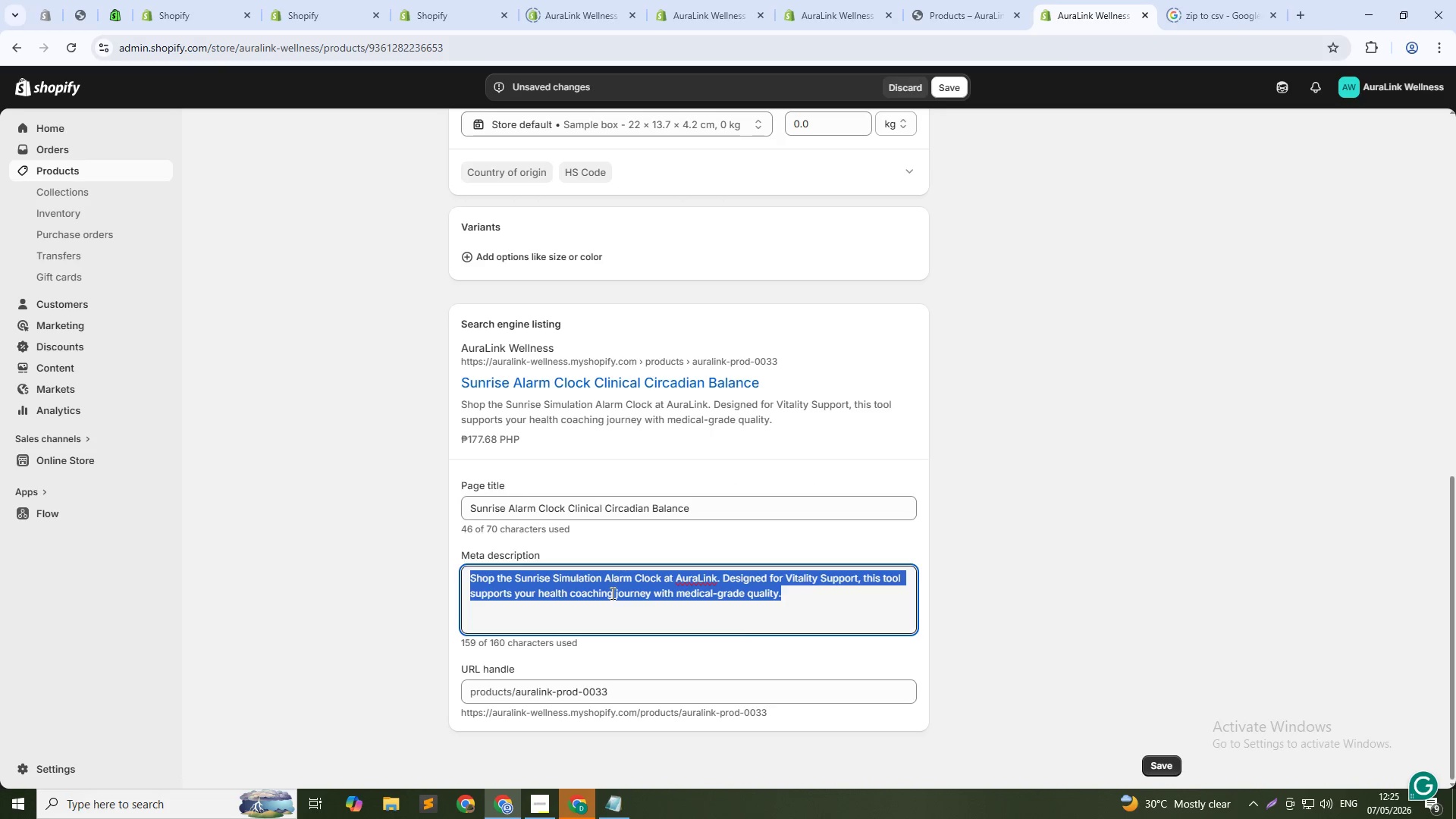 
type(Wack gently with 30-minute sunrise simulation )
key(Backspace)
type(. Supports heal)
 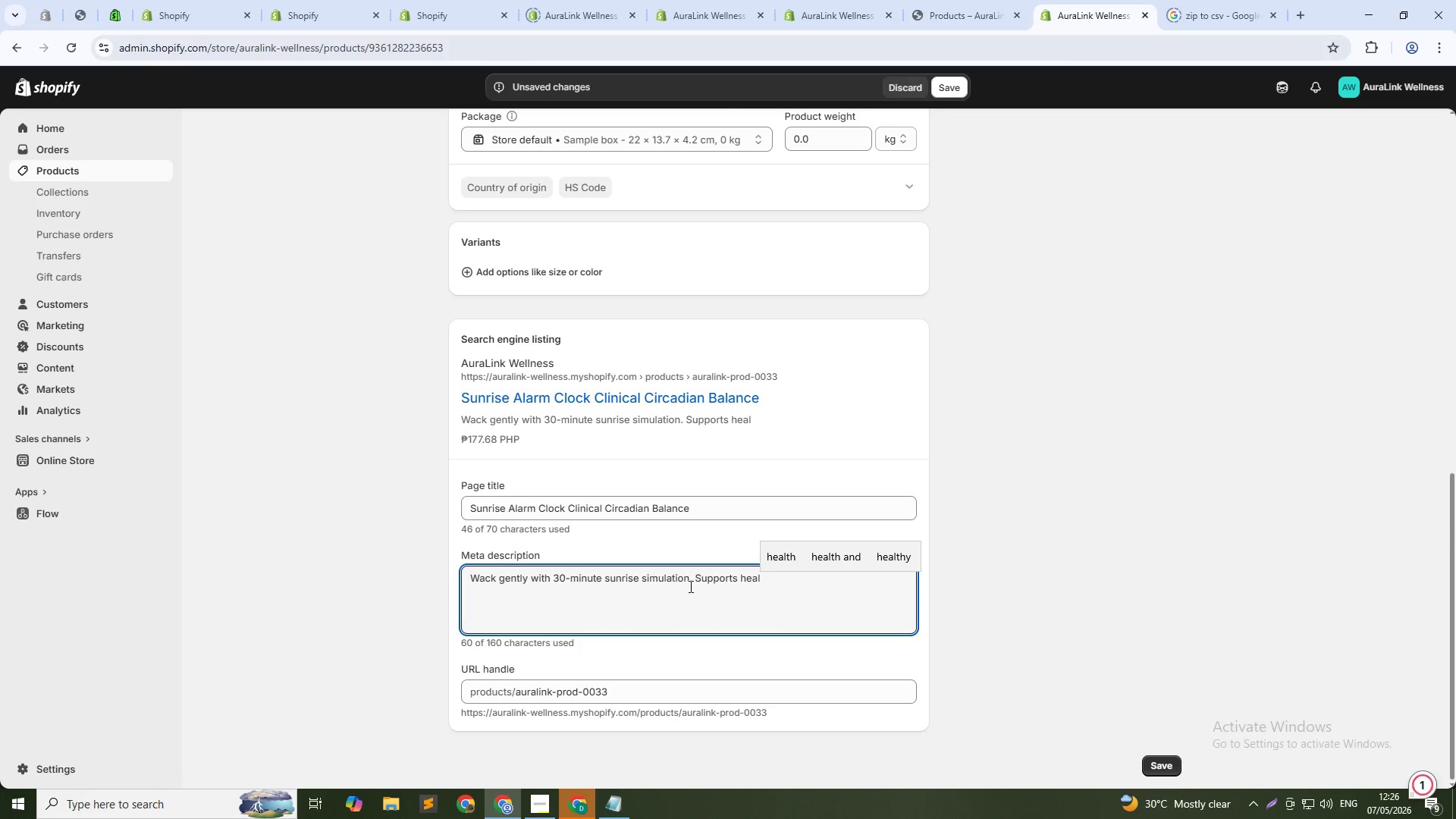 
left_click([889, 549])
 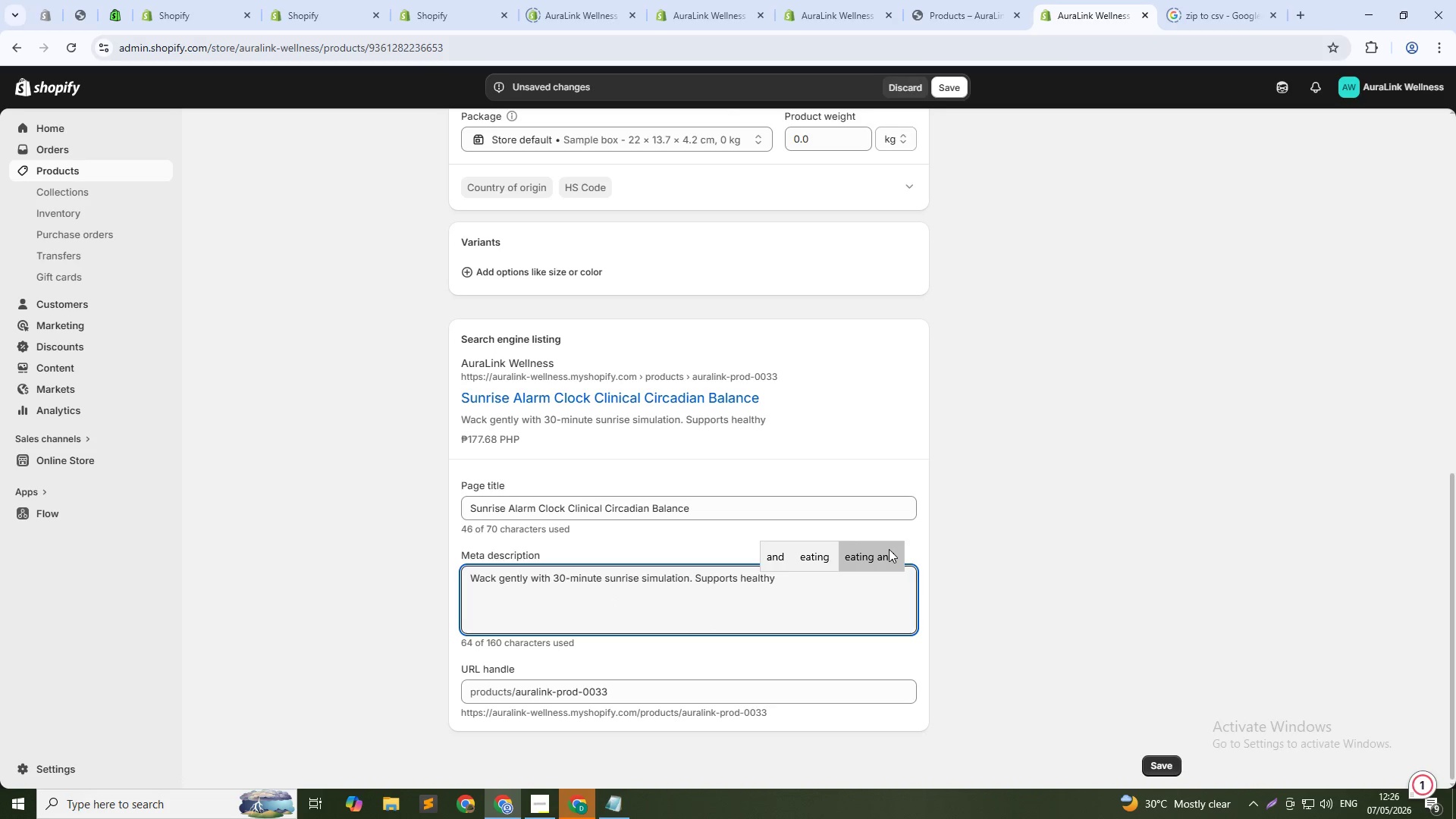 
type(cortisol response and daytie)
key(Backspace)
type(me energy.)
 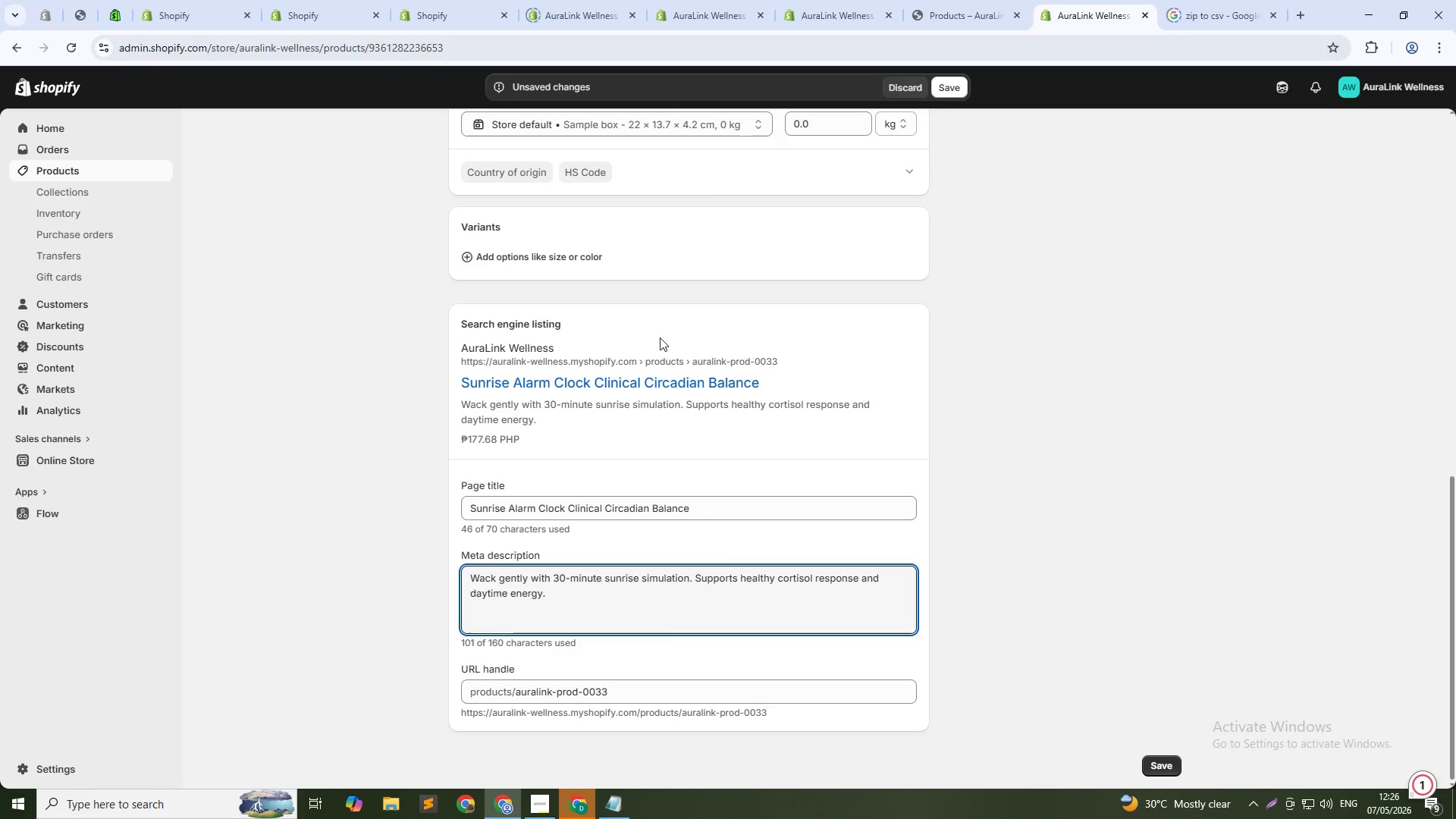 
wait(7.73)
 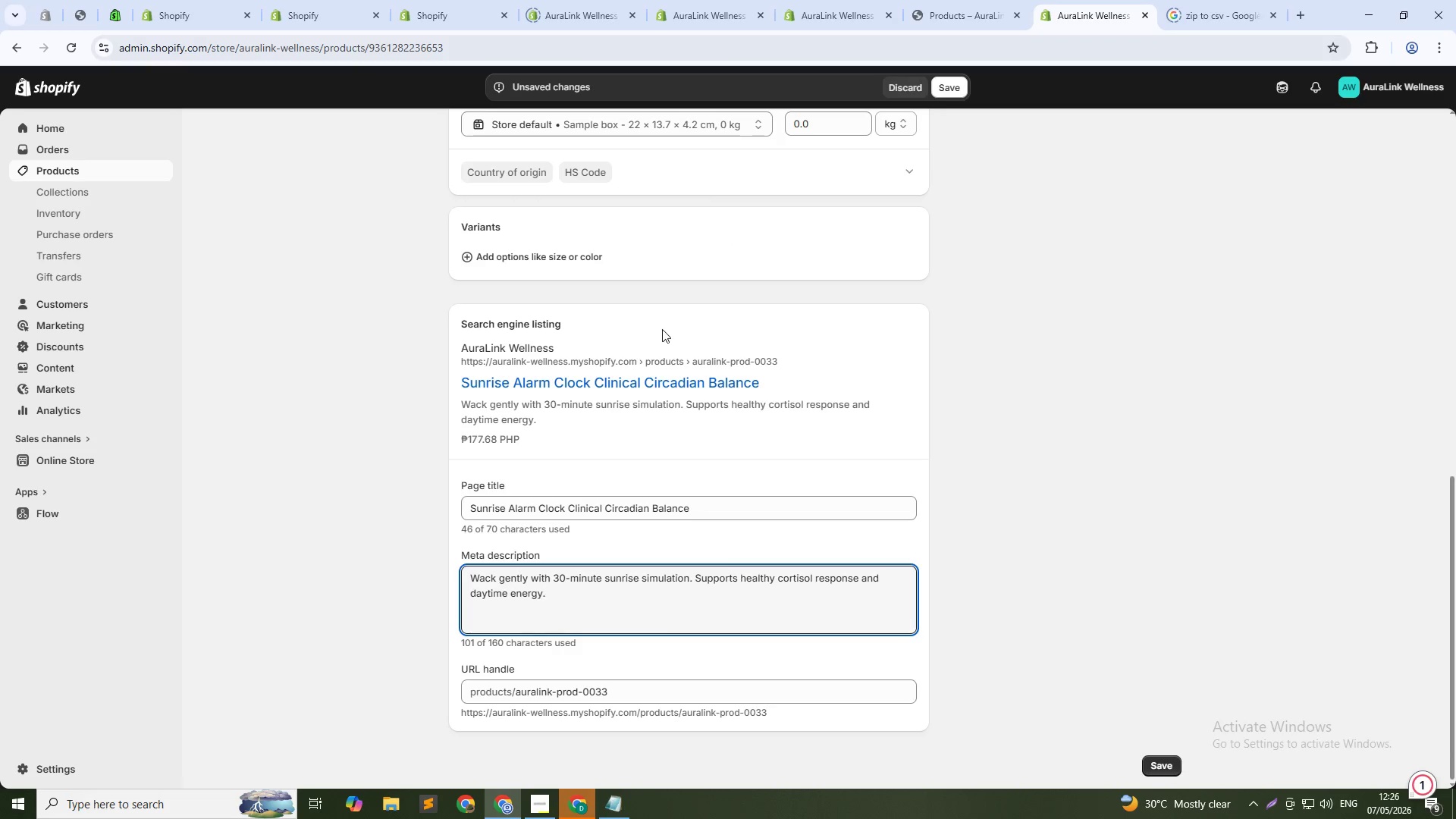 
left_click([947, 92])
 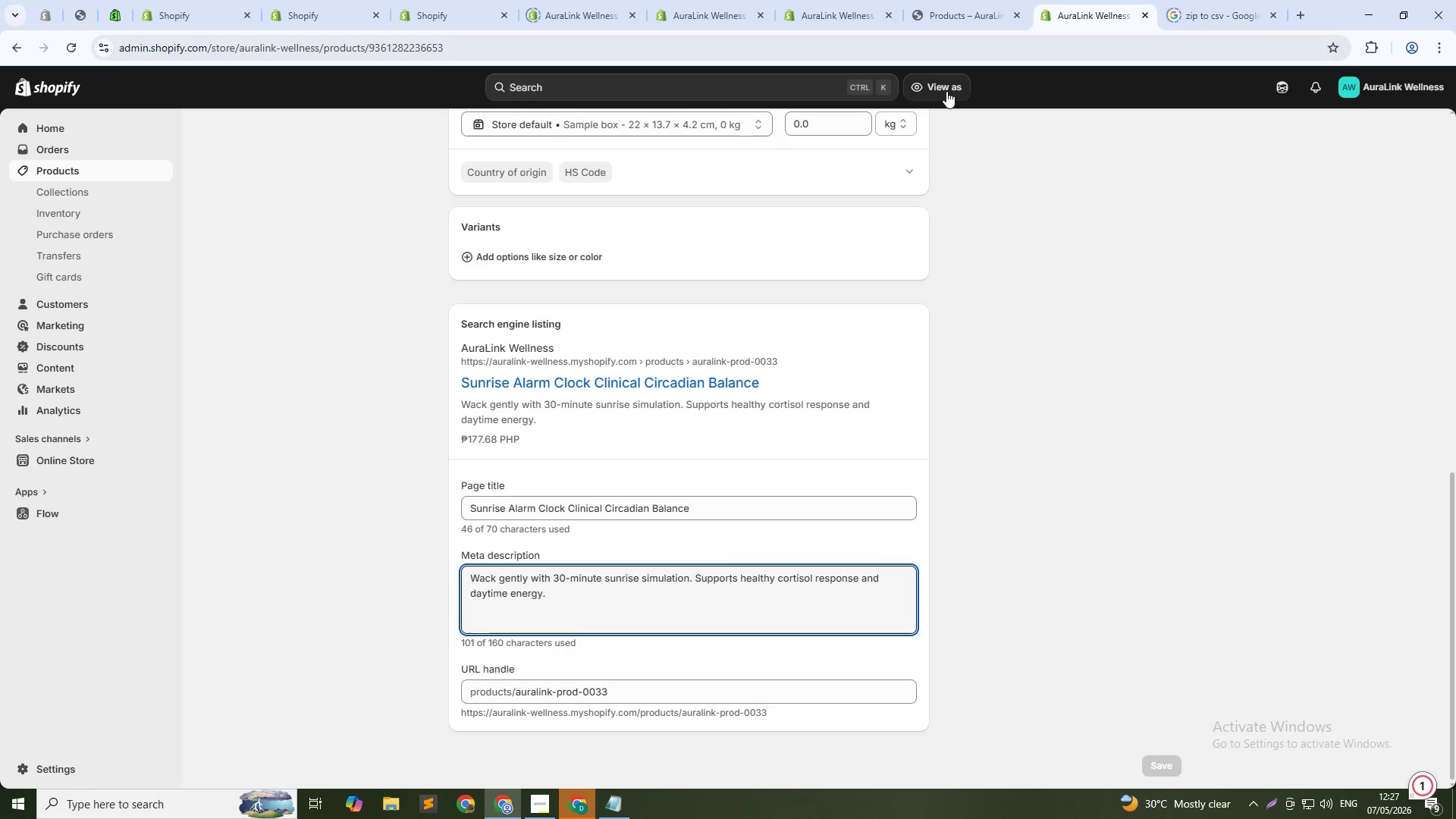 
wait(21.06)
 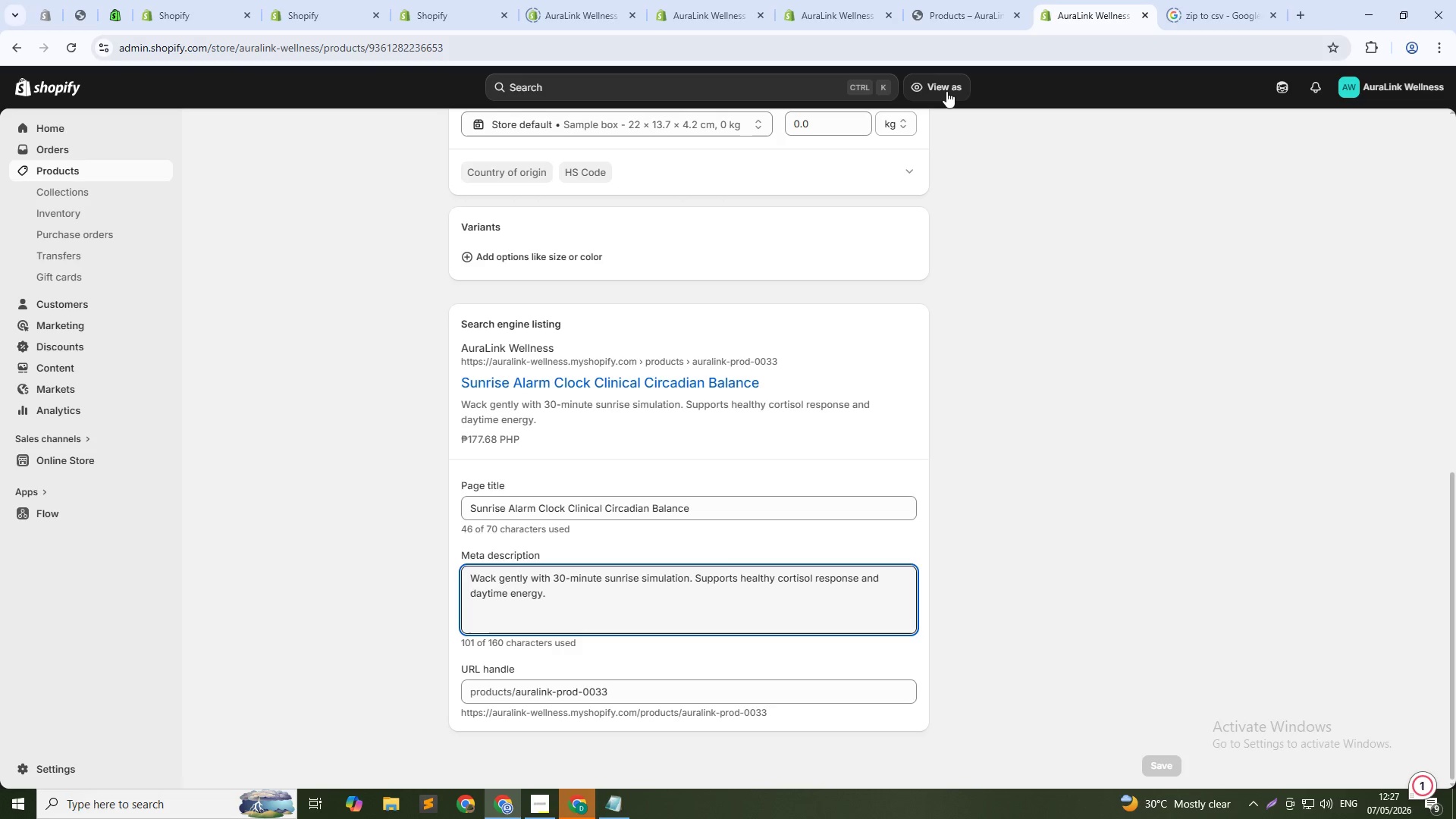 
key(Alt+AltLeft)
 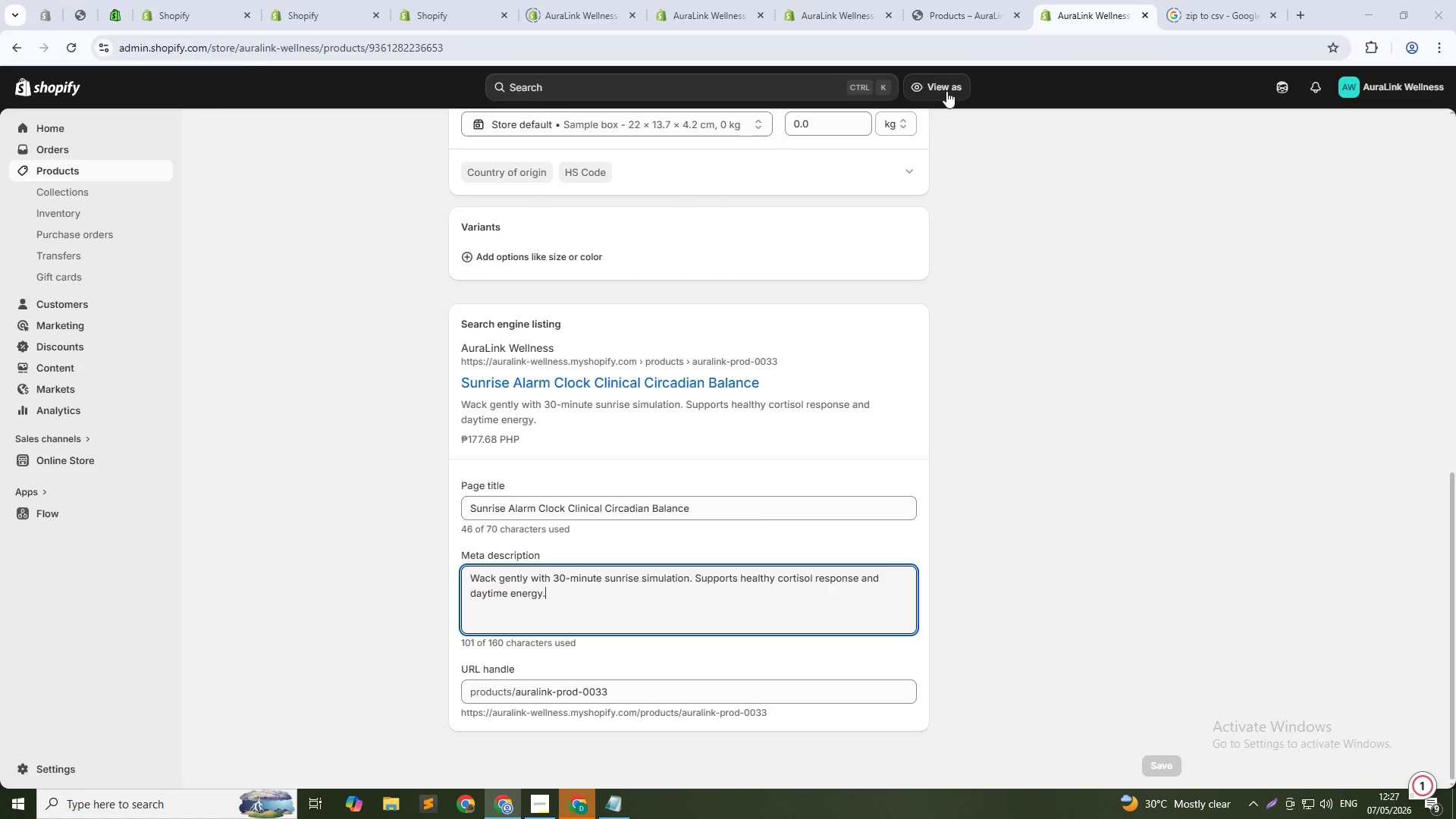 
key(Alt+Tab)